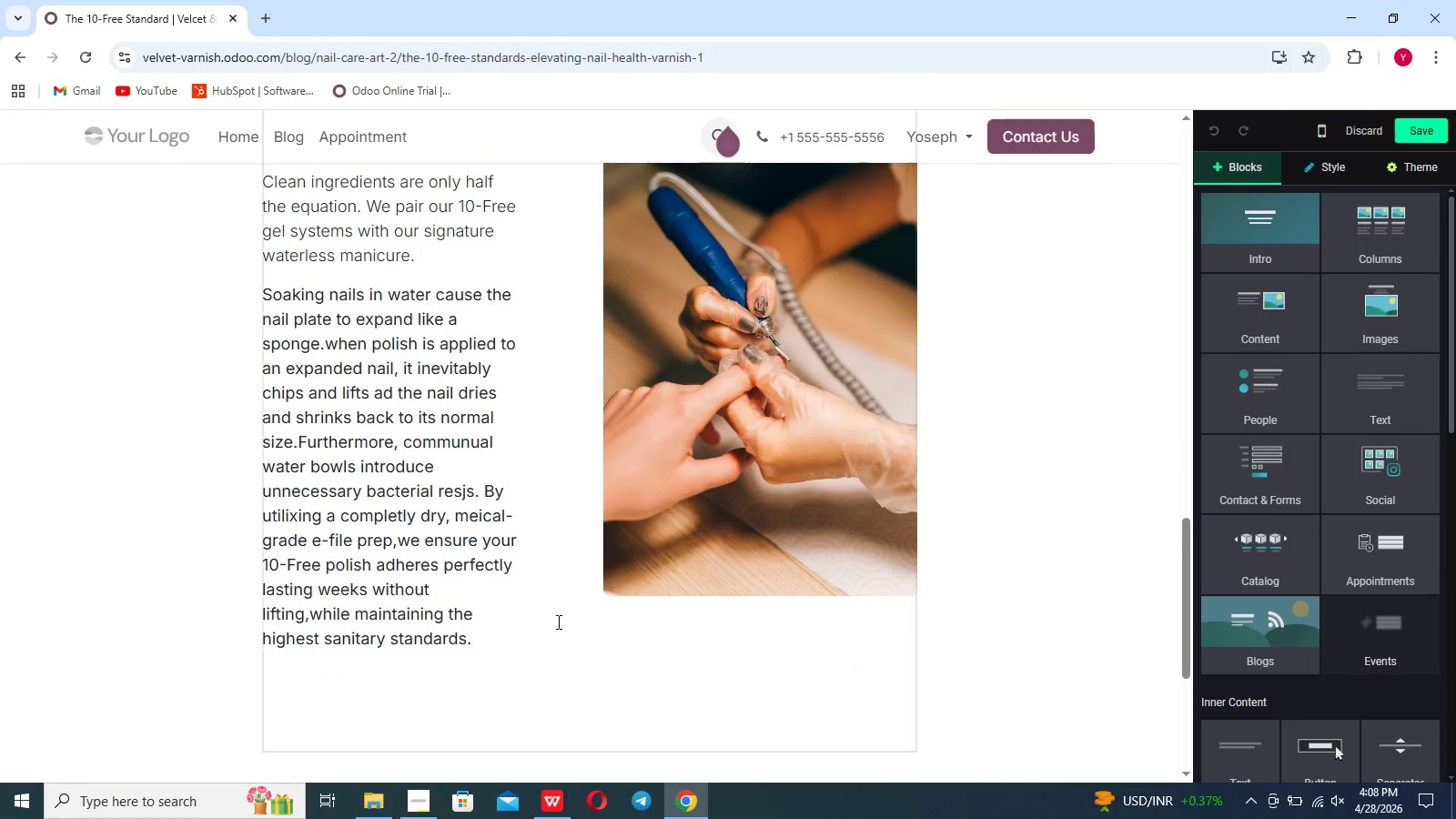 
left_click([558, 622])
 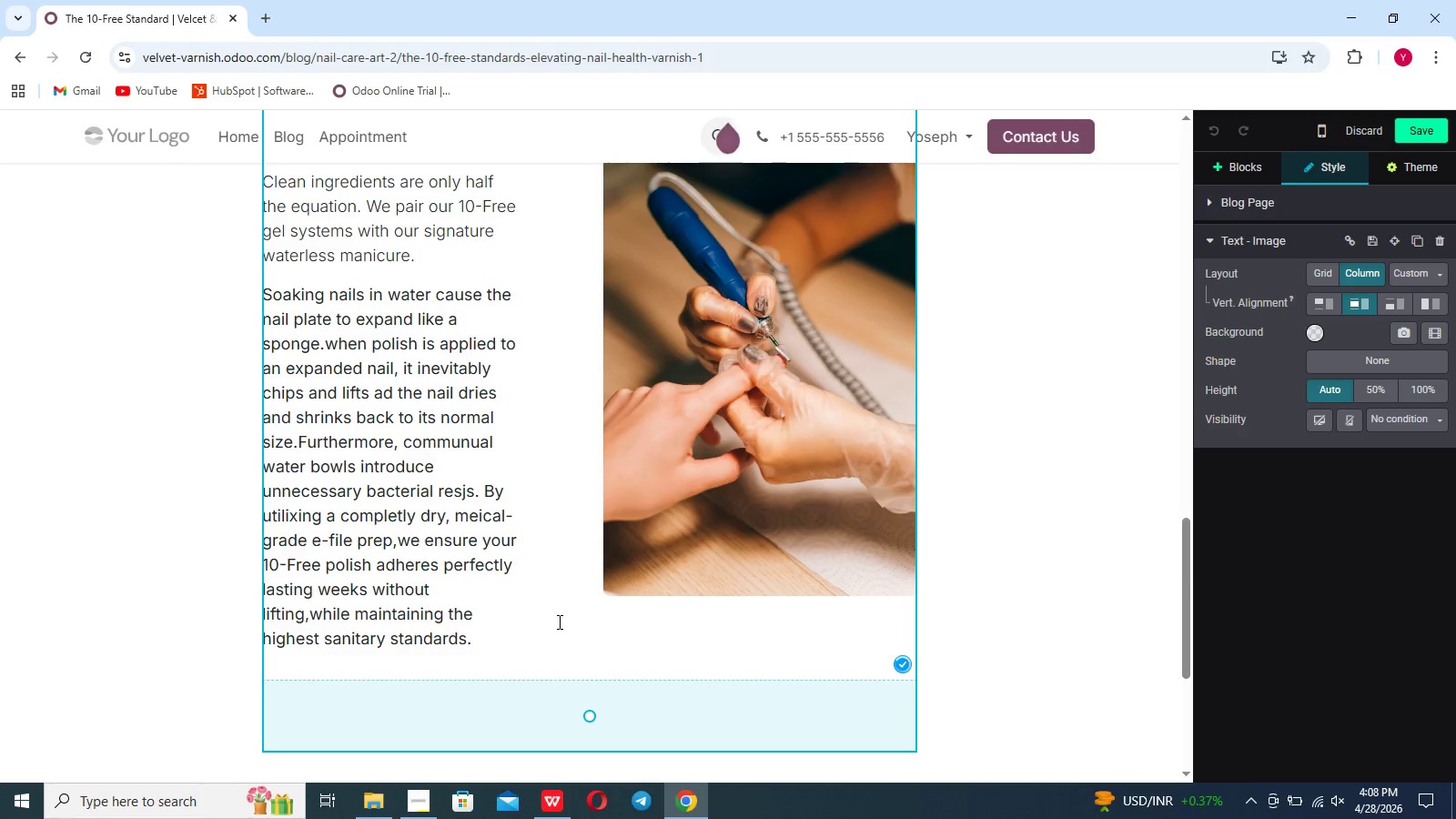 
wait(8.03)
 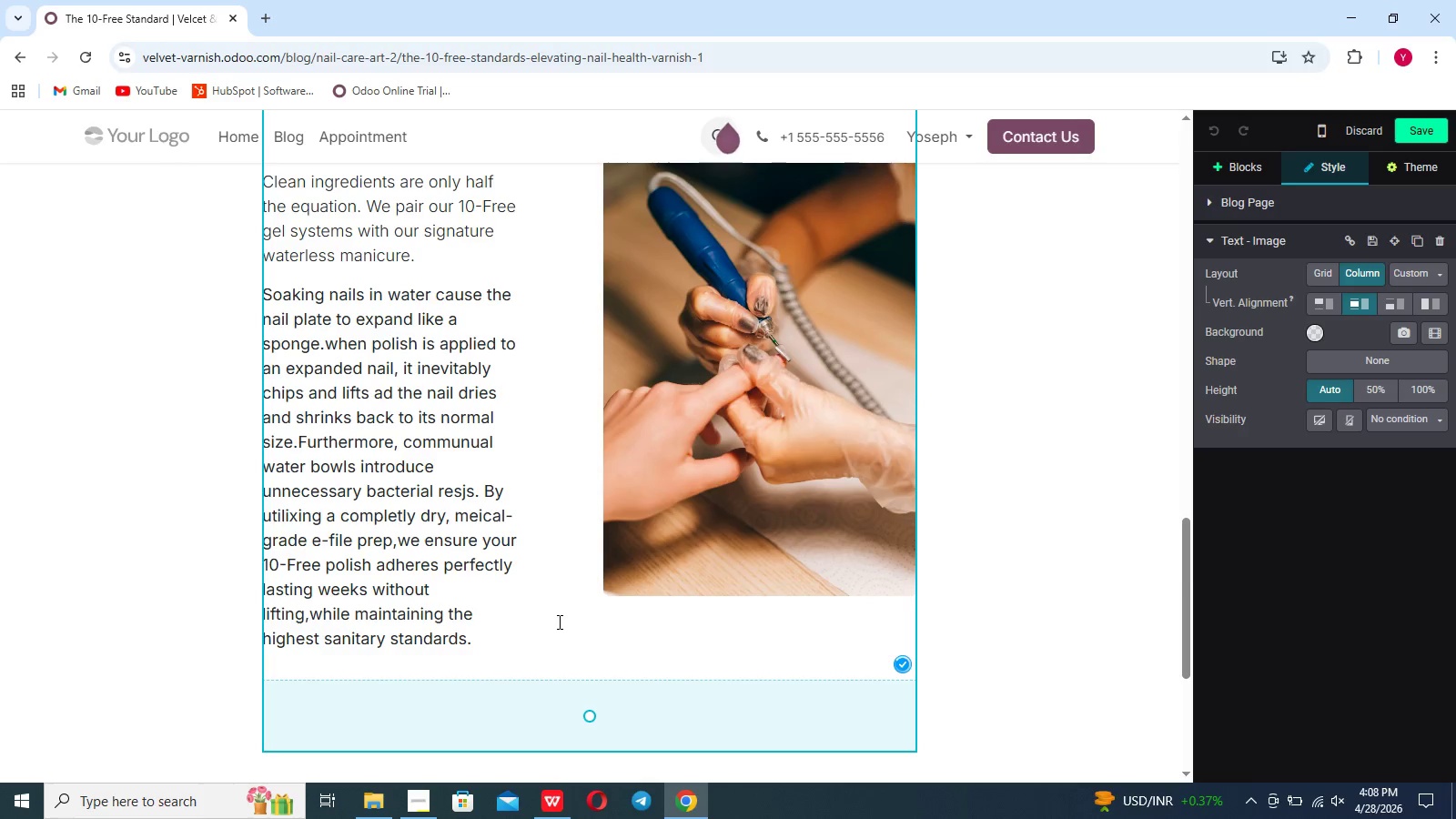 
left_click([902, 665])
 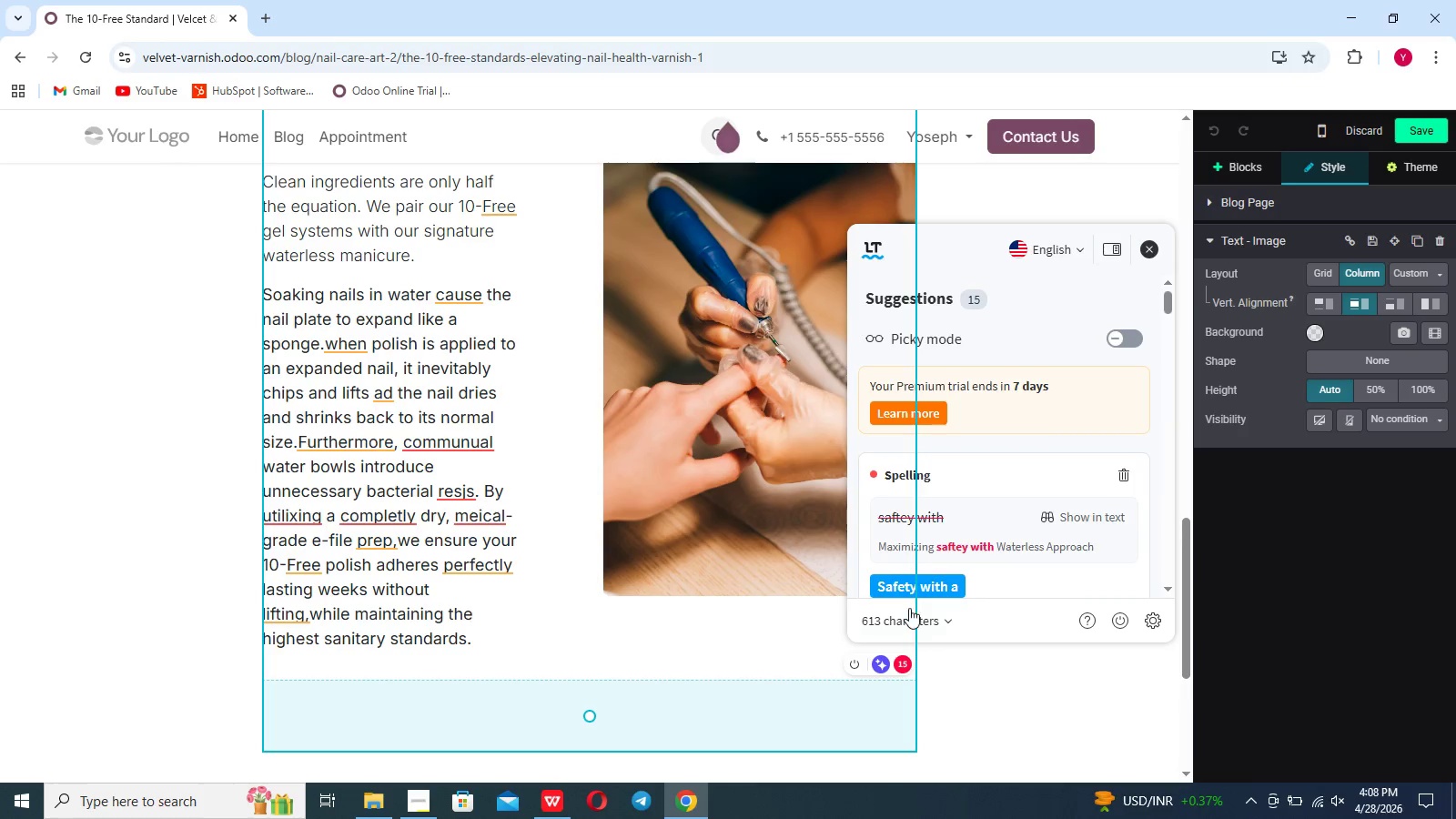 
left_click([909, 586])
 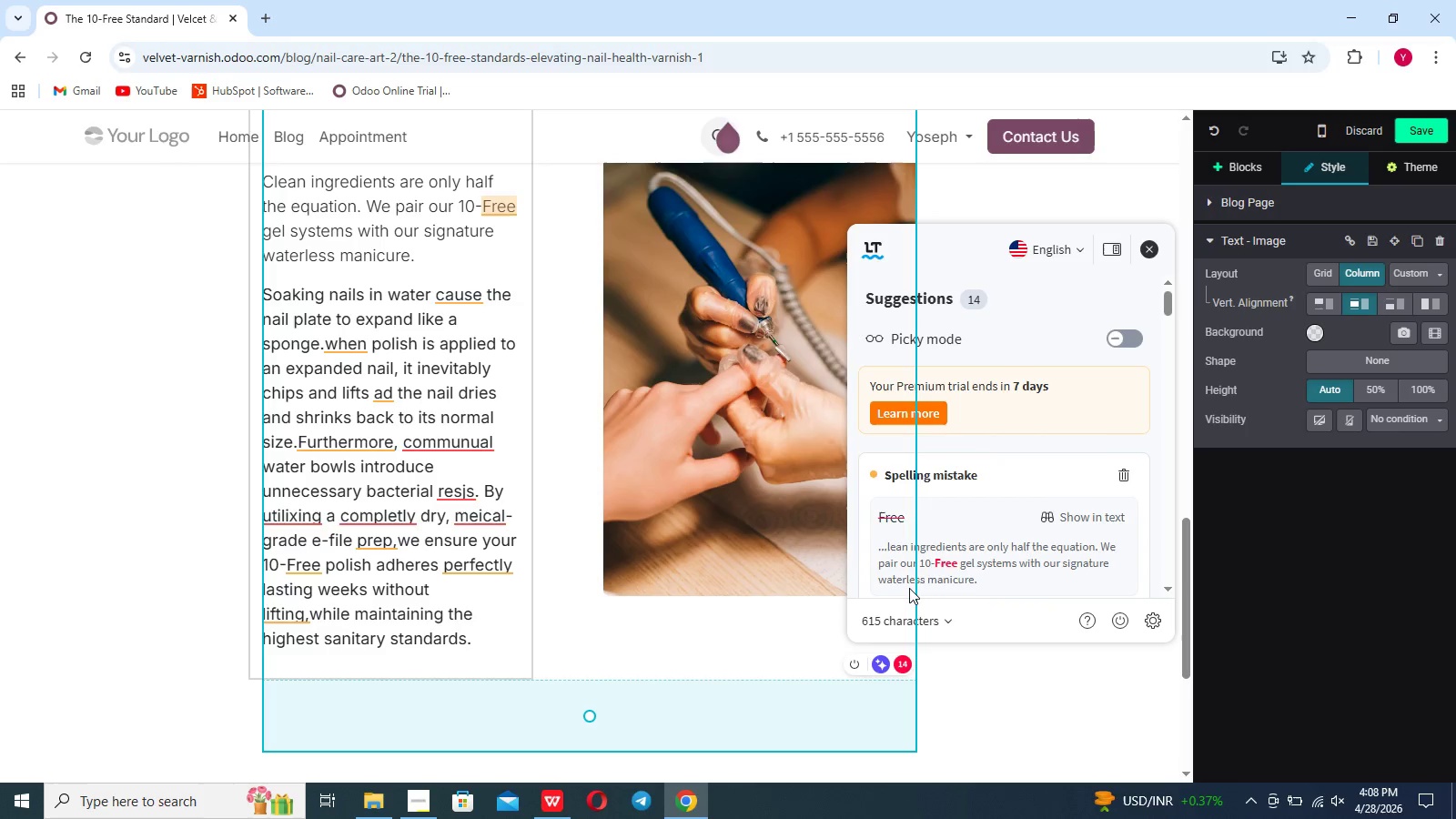 
scroll: coordinate [941, 574], scroll_direction: down, amount: 4.0
 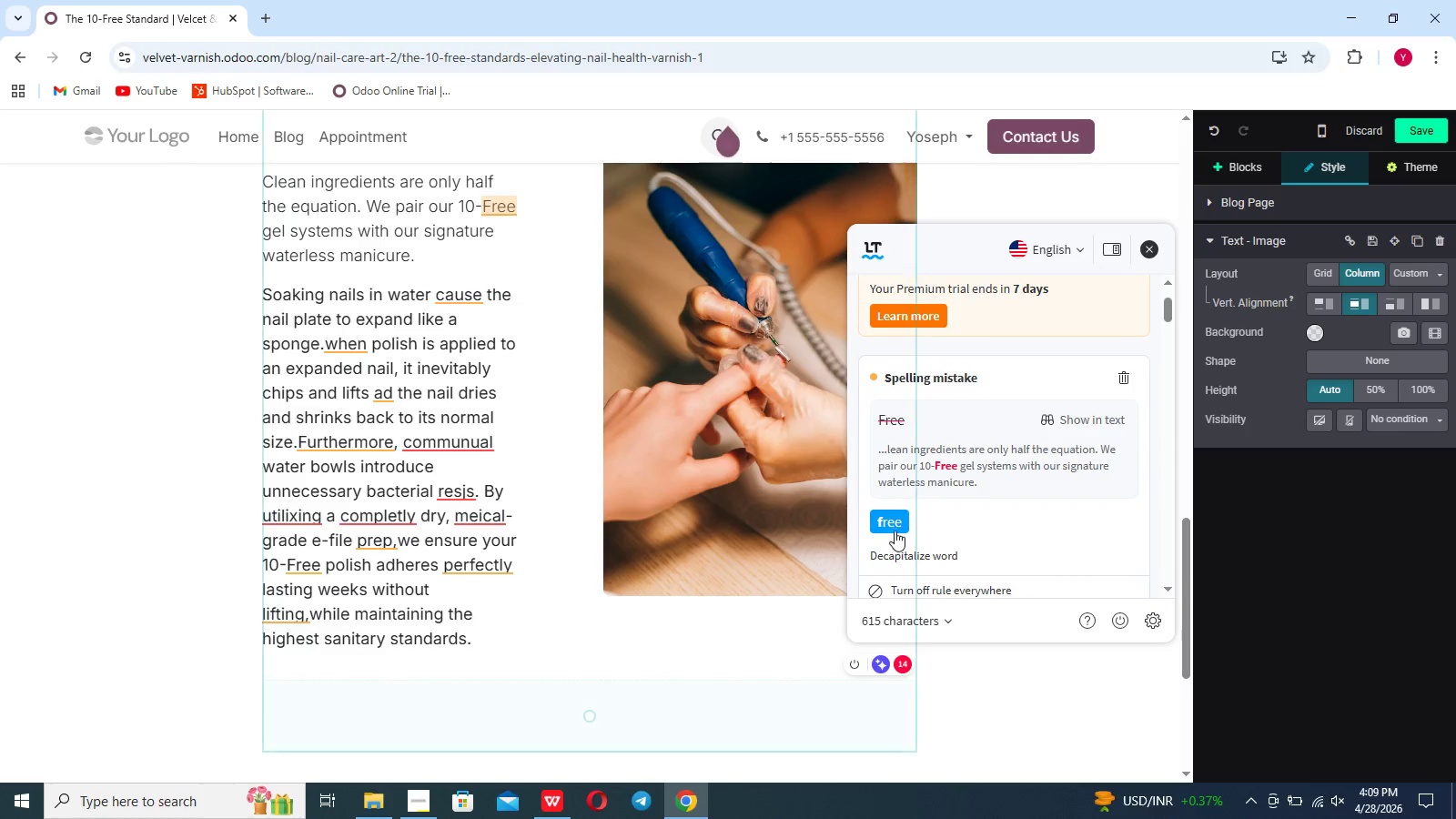 
left_click([894, 523])
 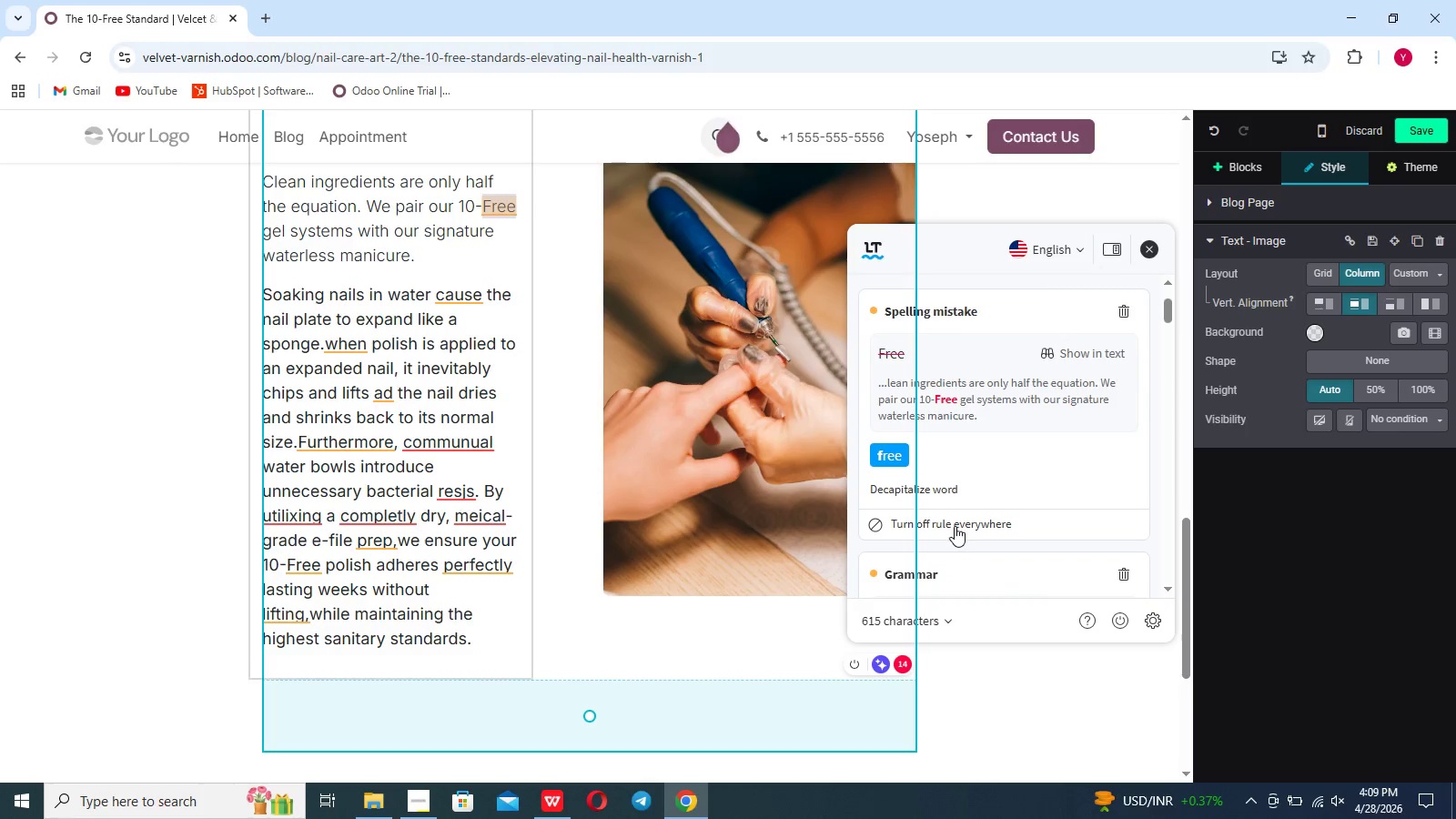 
scroll: coordinate [935, 509], scroll_direction: down, amount: 5.0
 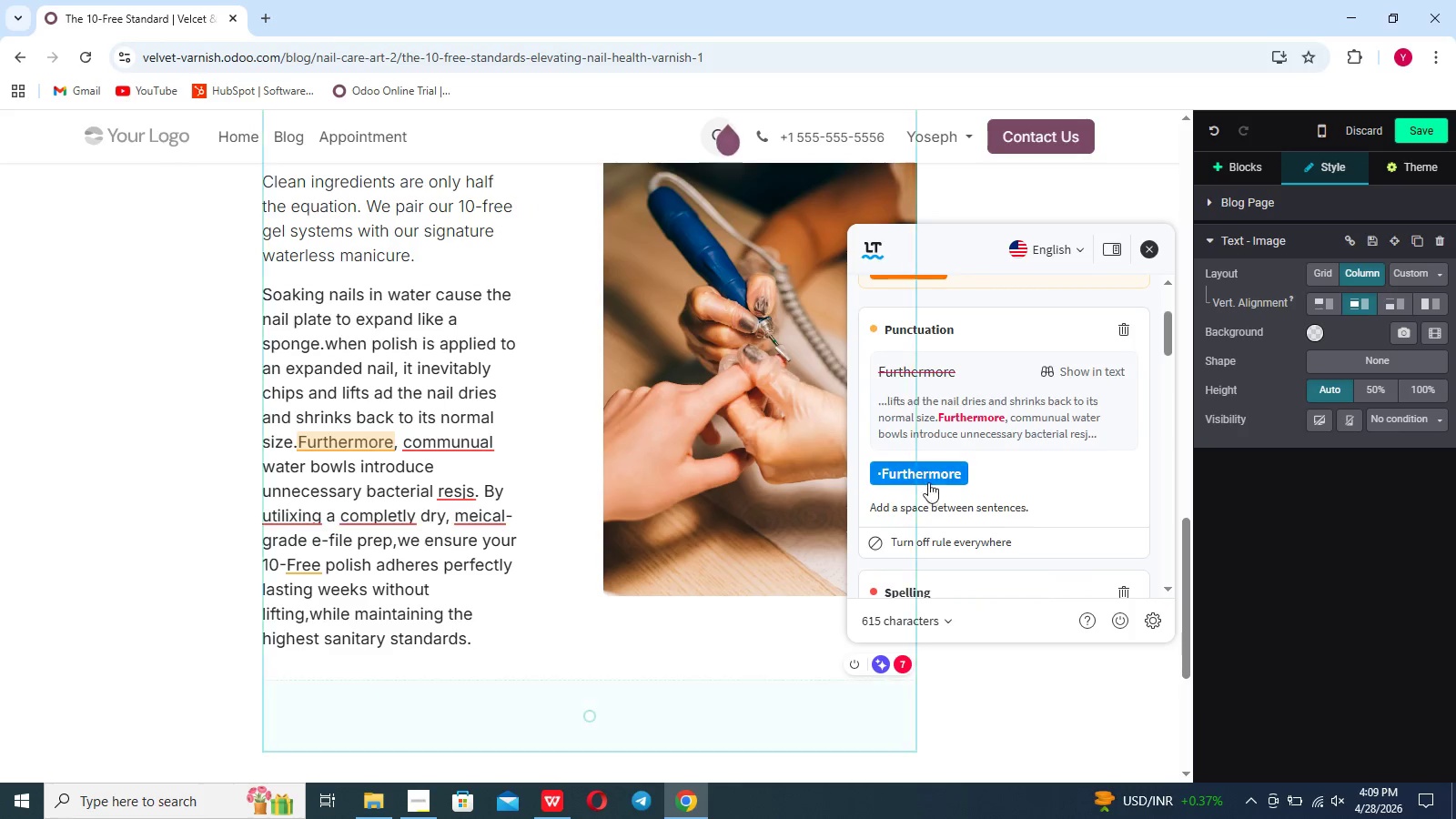 
left_click([928, 479])
 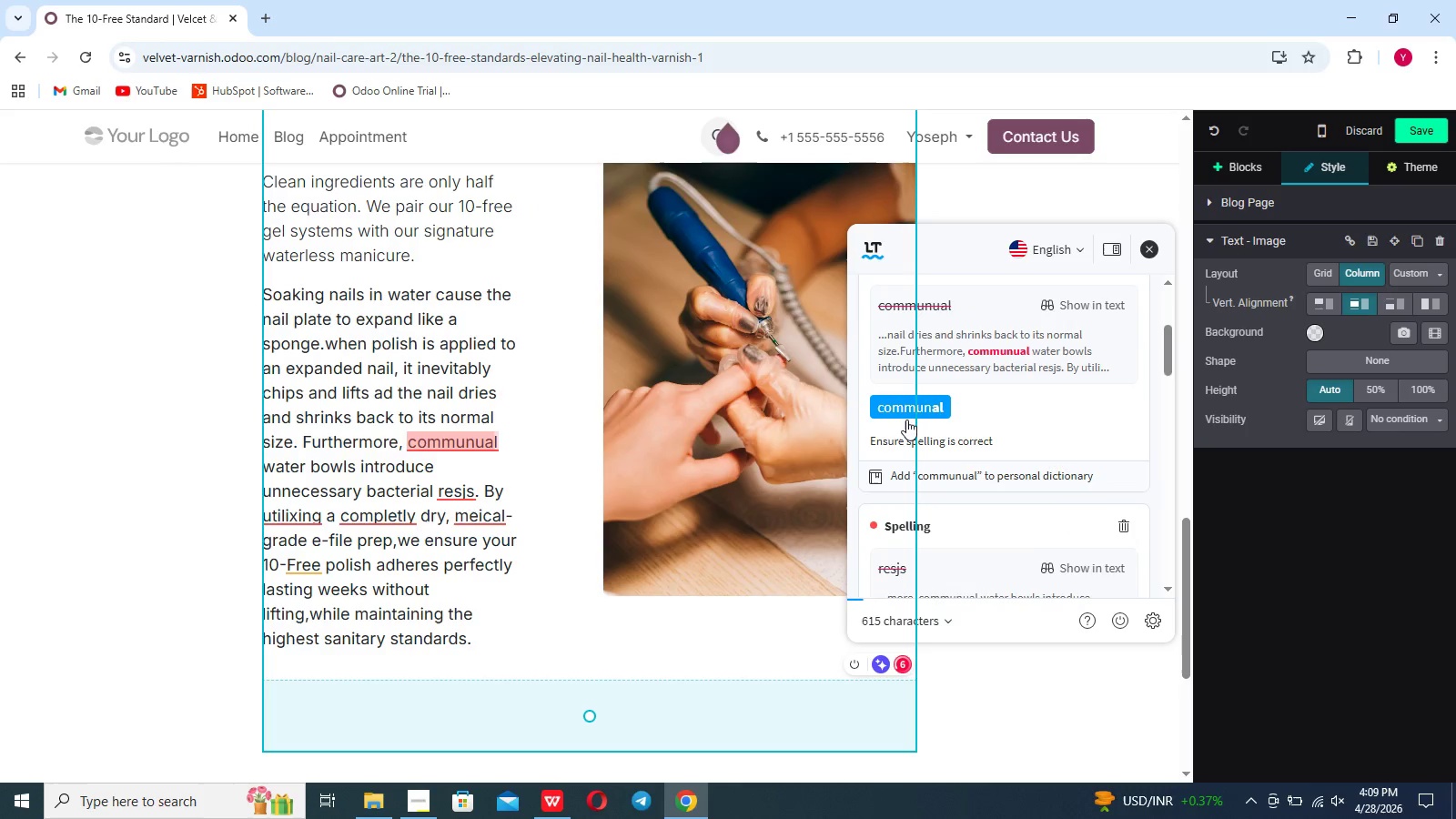 
left_click([906, 413])
 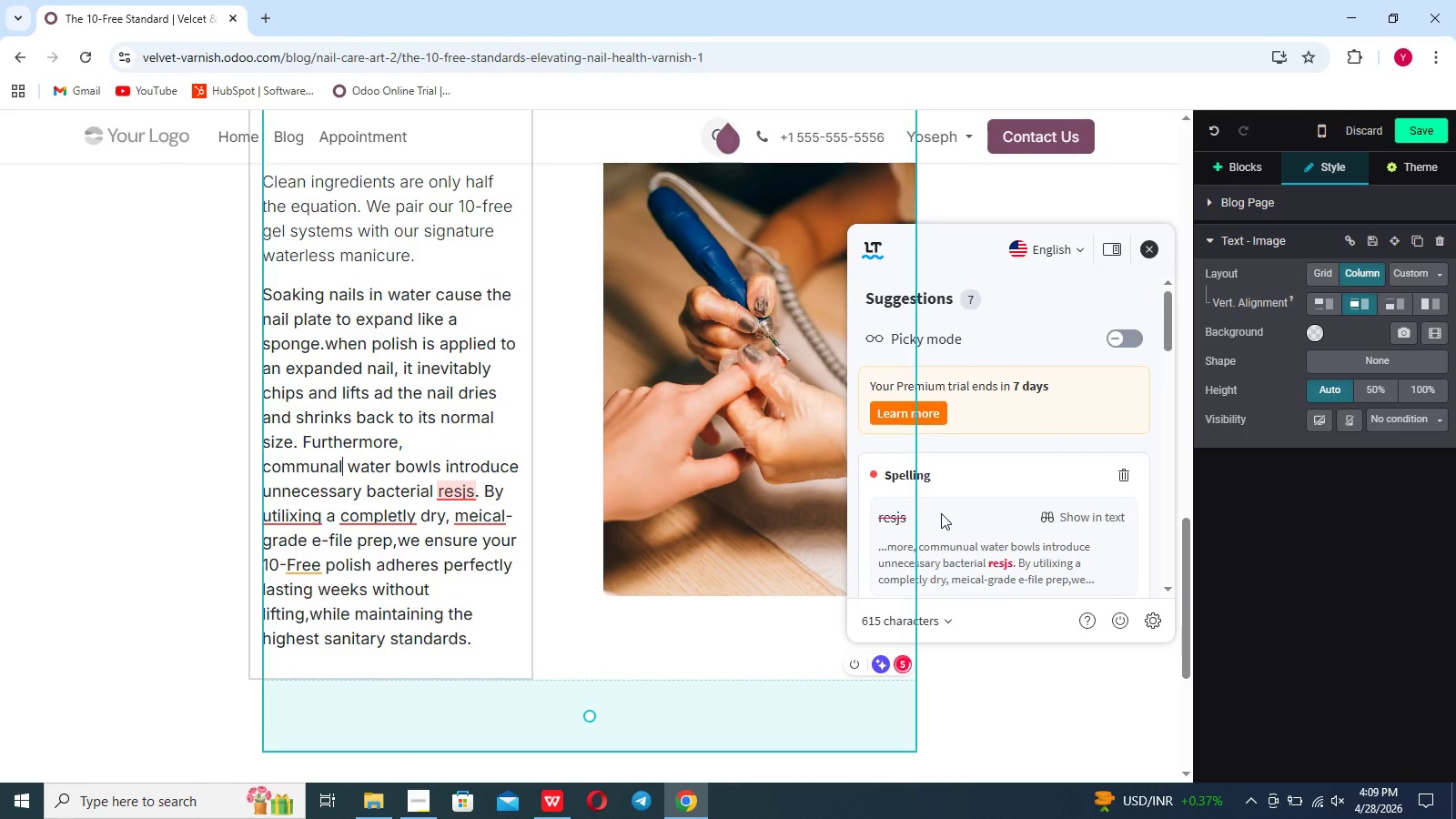 
scroll: coordinate [941, 513], scroll_direction: down, amount: 6.0
 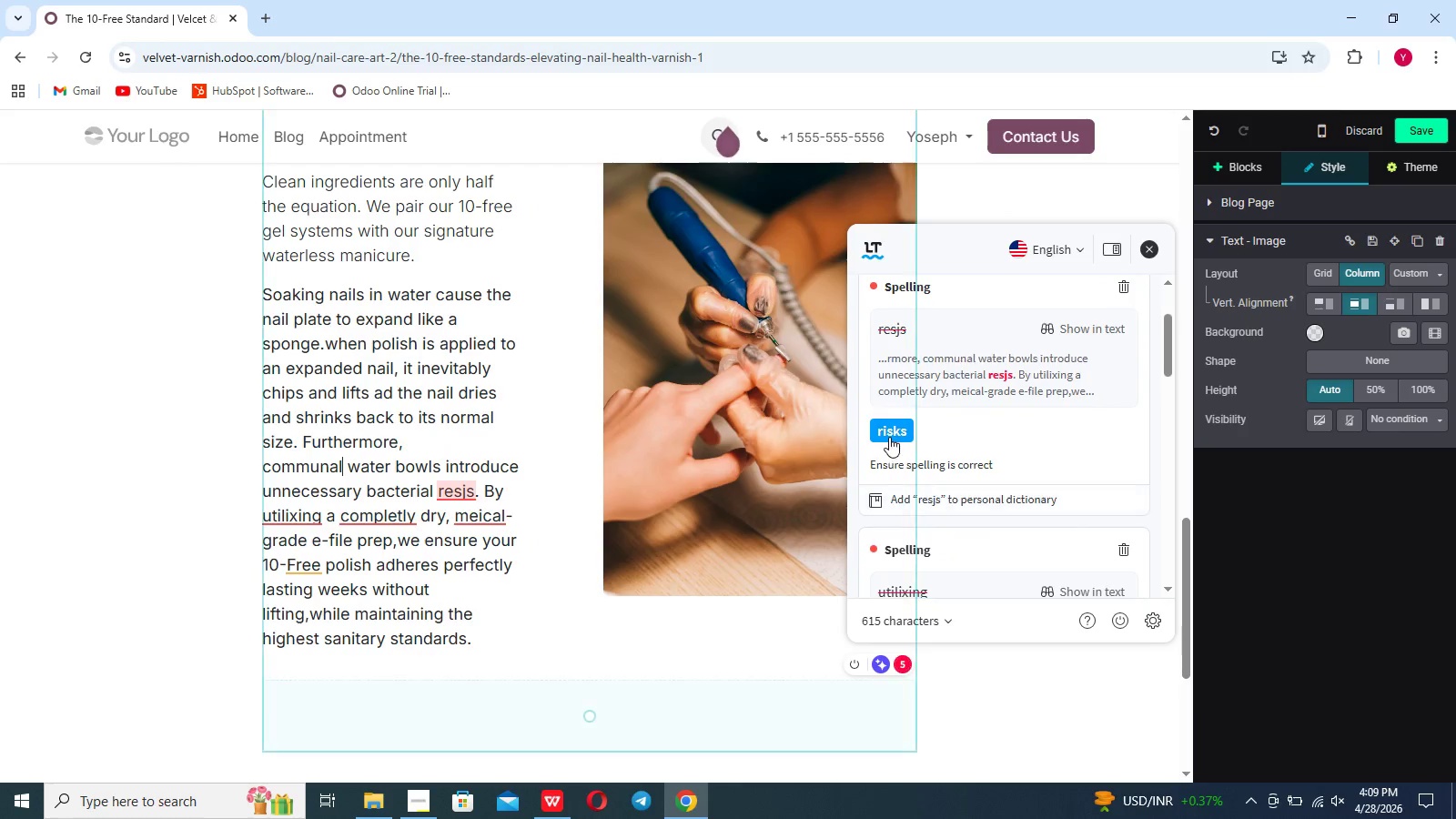 
left_click([889, 434])
 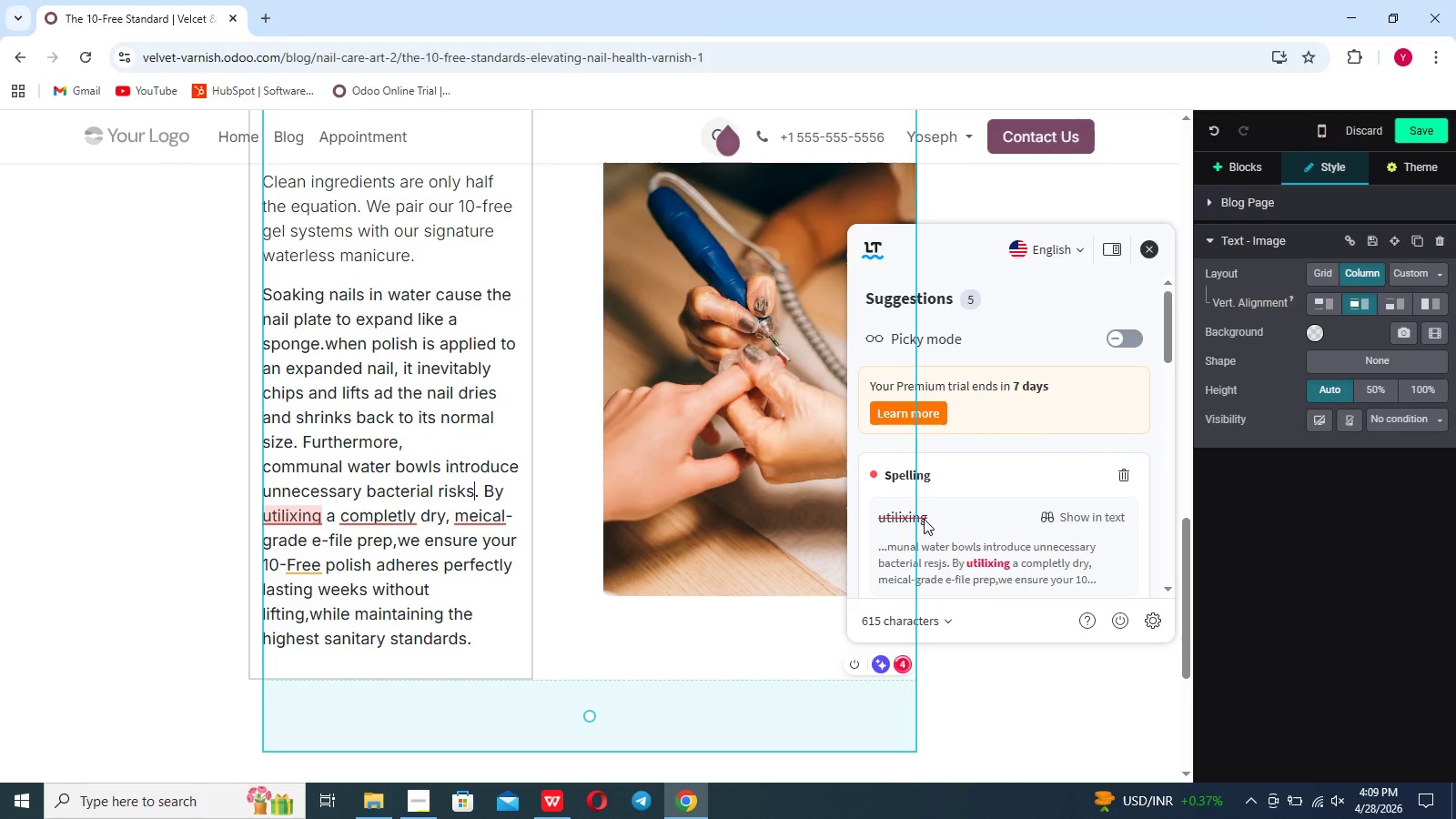 
scroll: coordinate [924, 520], scroll_direction: down, amount: 3.0
 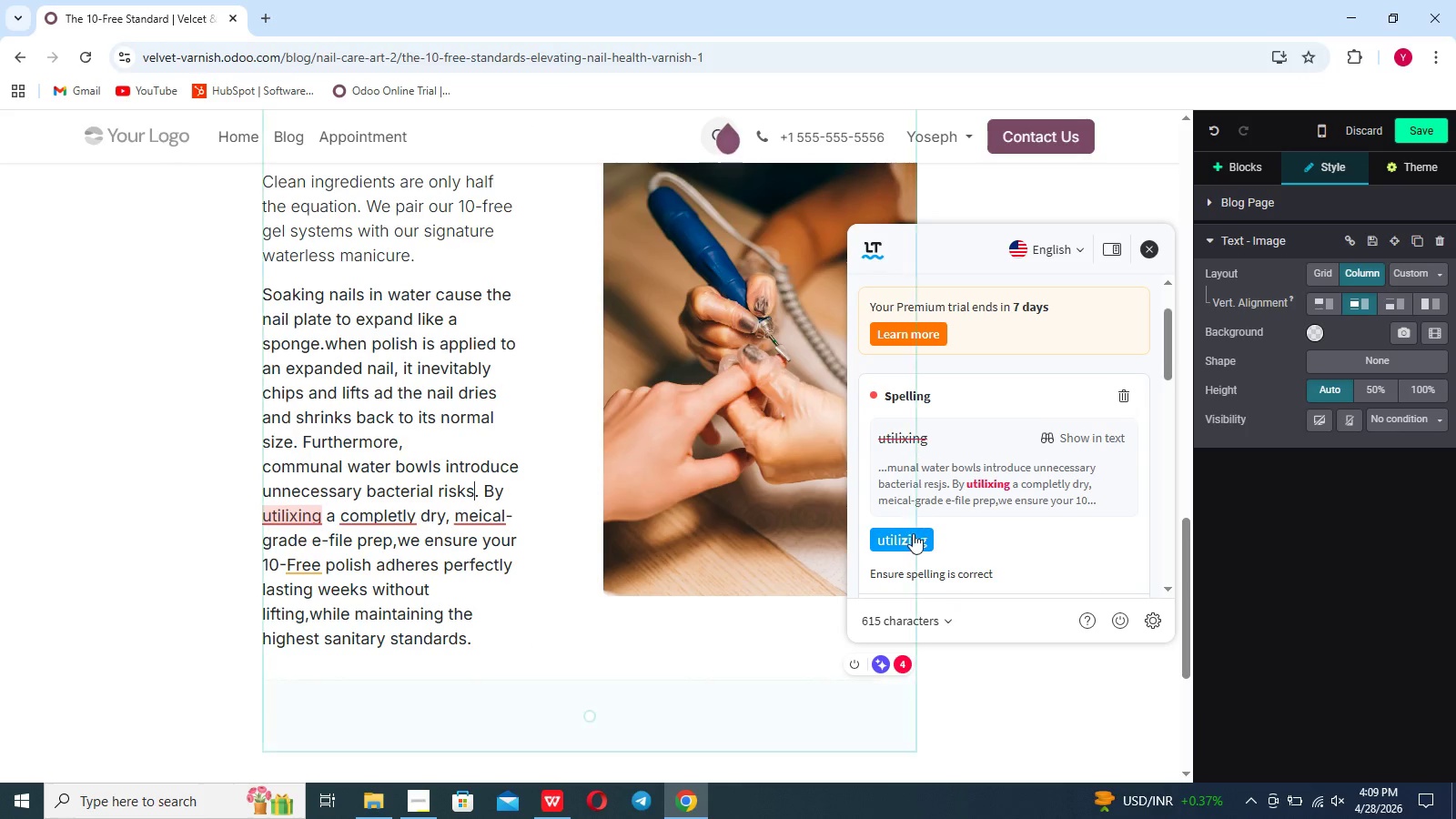 
left_click([913, 535])
 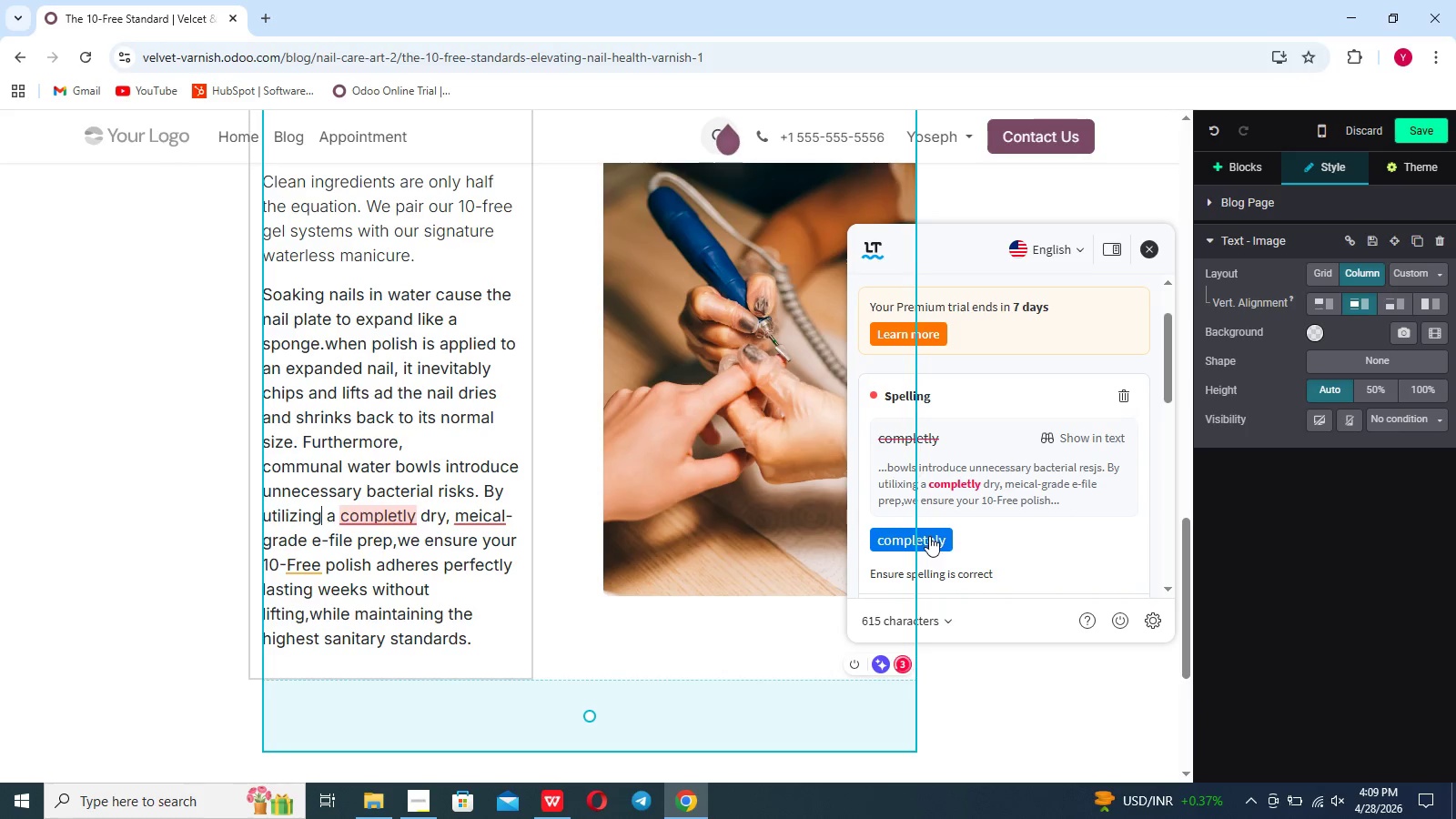 
left_click([928, 537])
 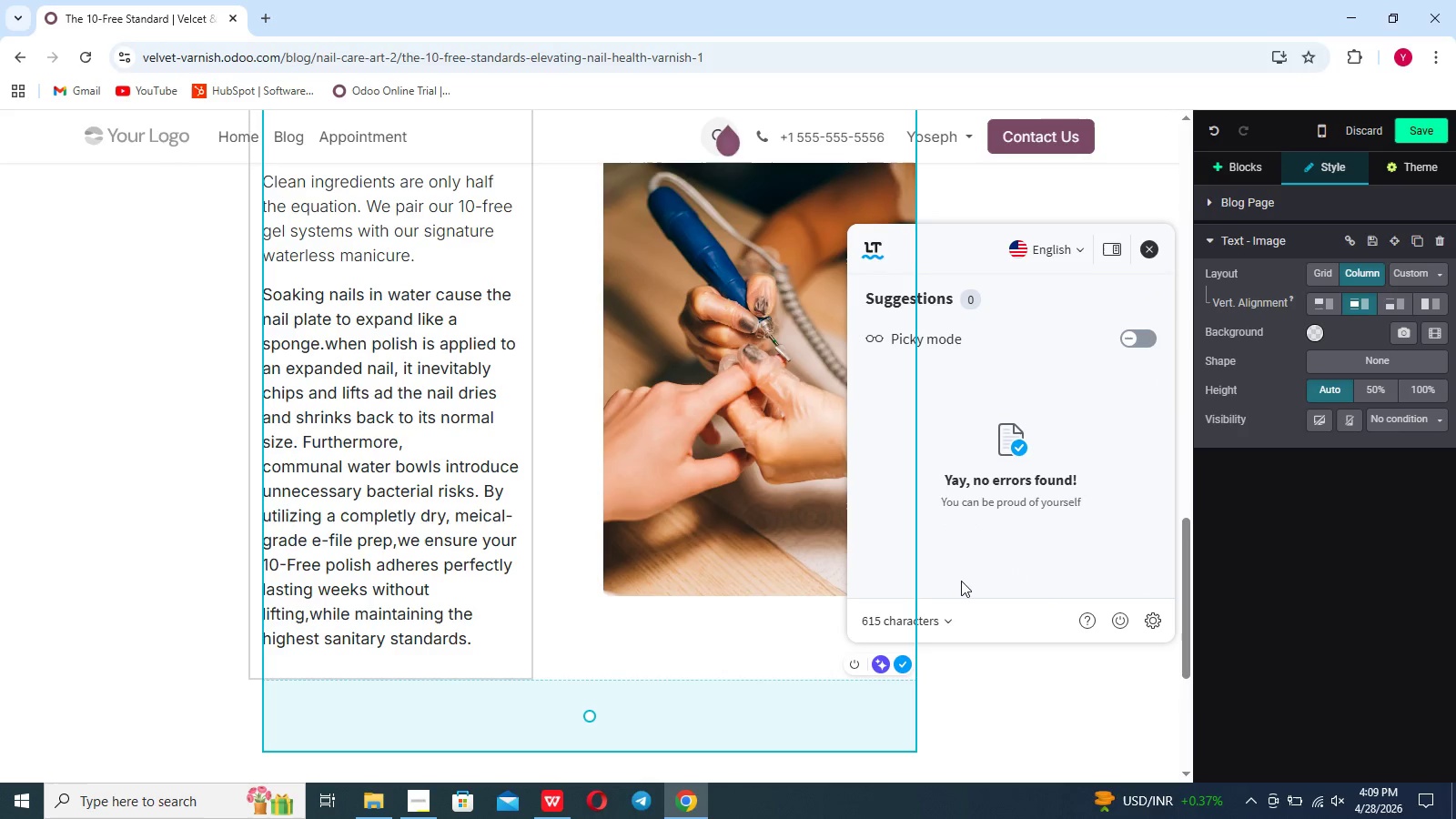 
left_click([986, 519])
 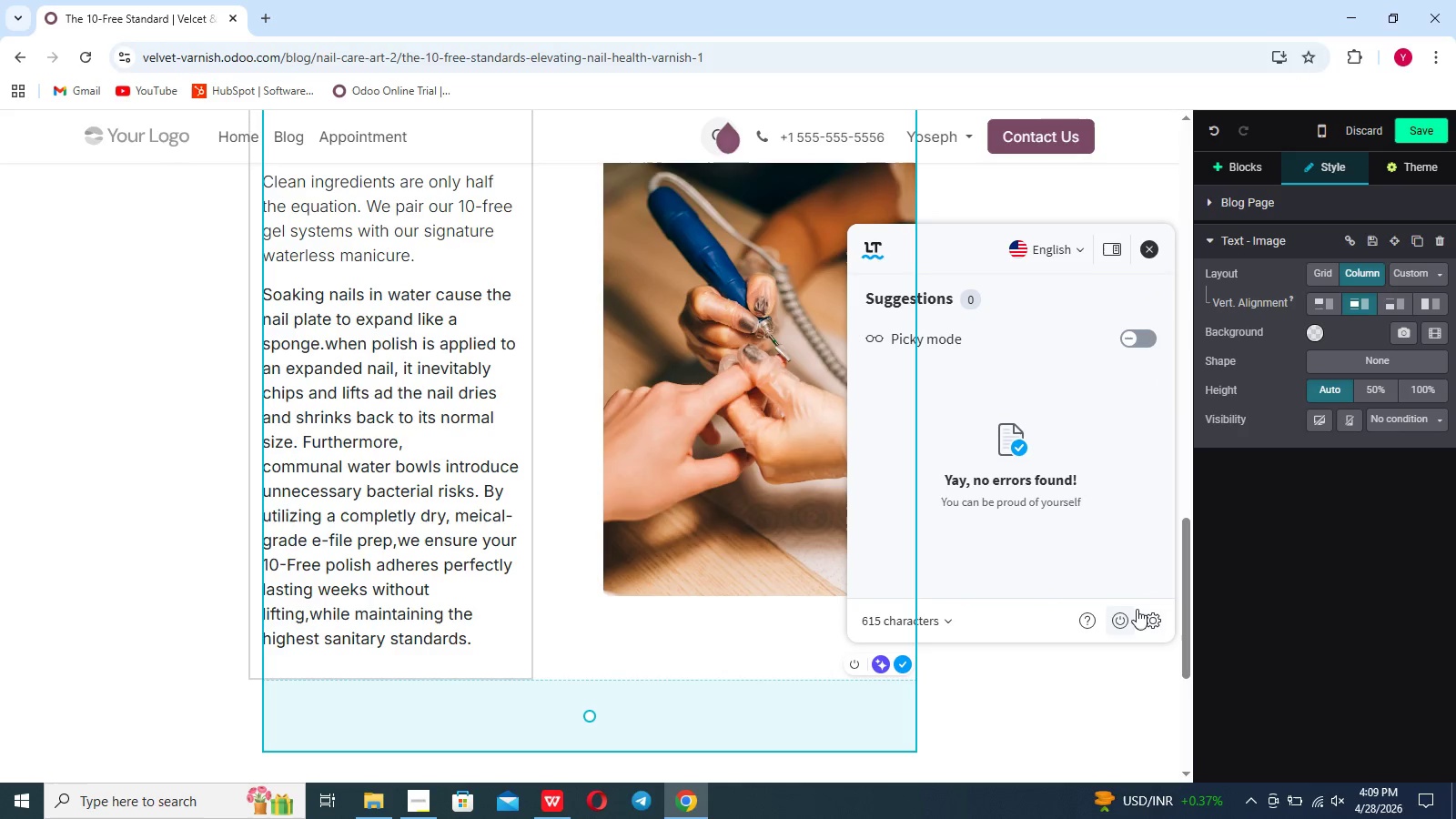 
left_click([1149, 614])
 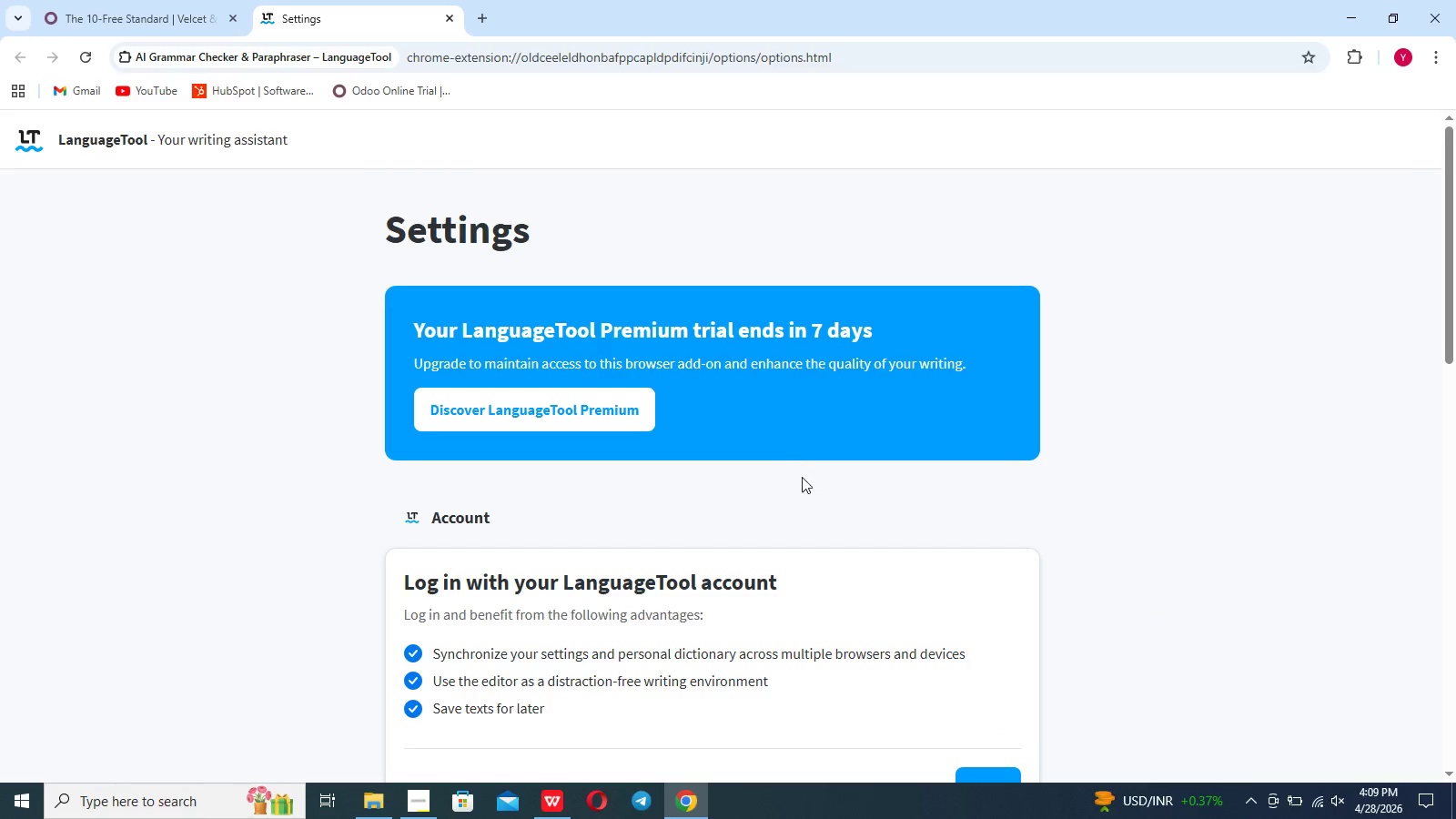 
scroll: coordinate [804, 481], scroll_direction: down, amount: 25.0
 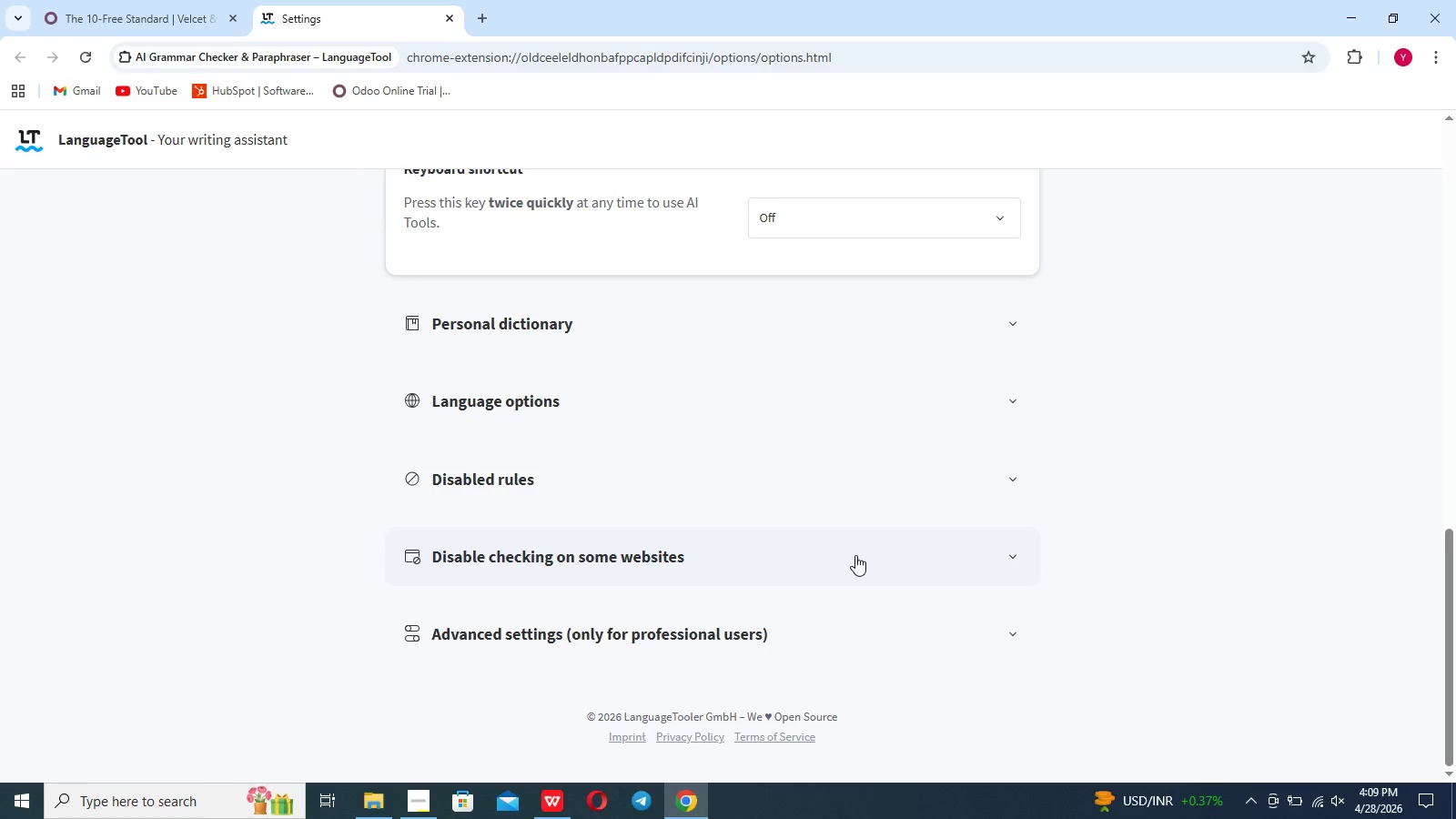 
left_click([880, 482])
 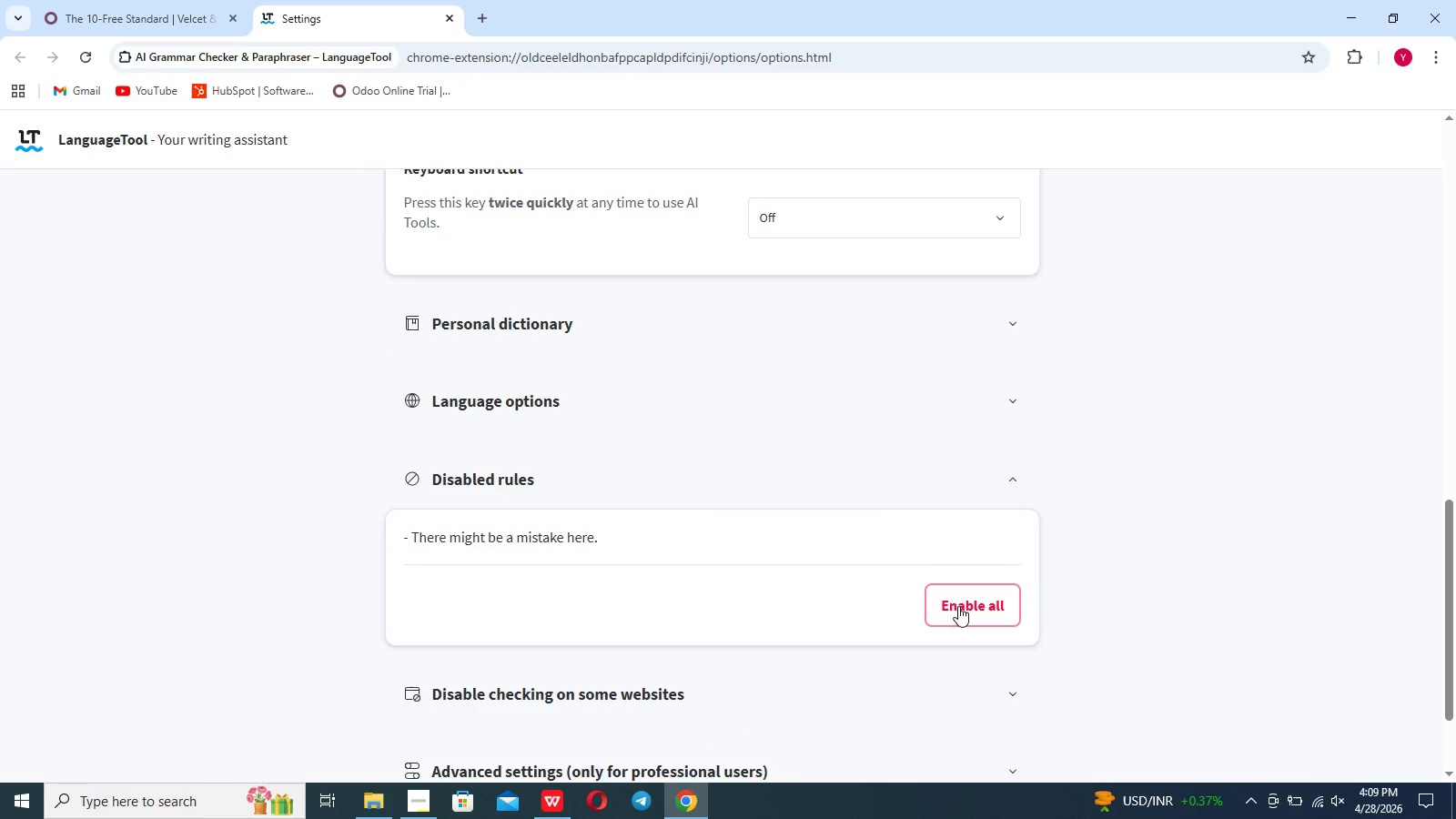 
left_click([961, 613])
 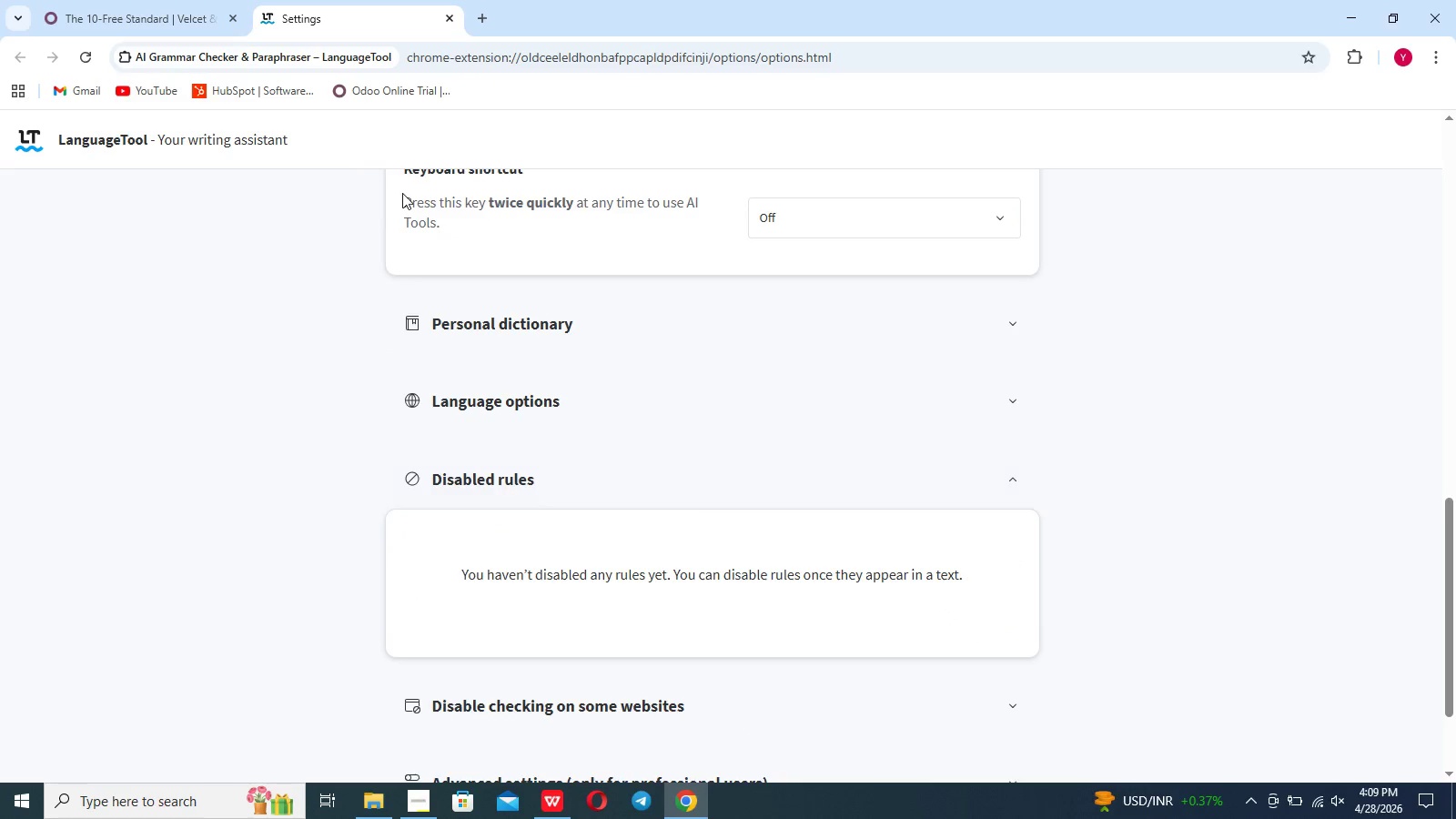 
left_click([192, 0])
 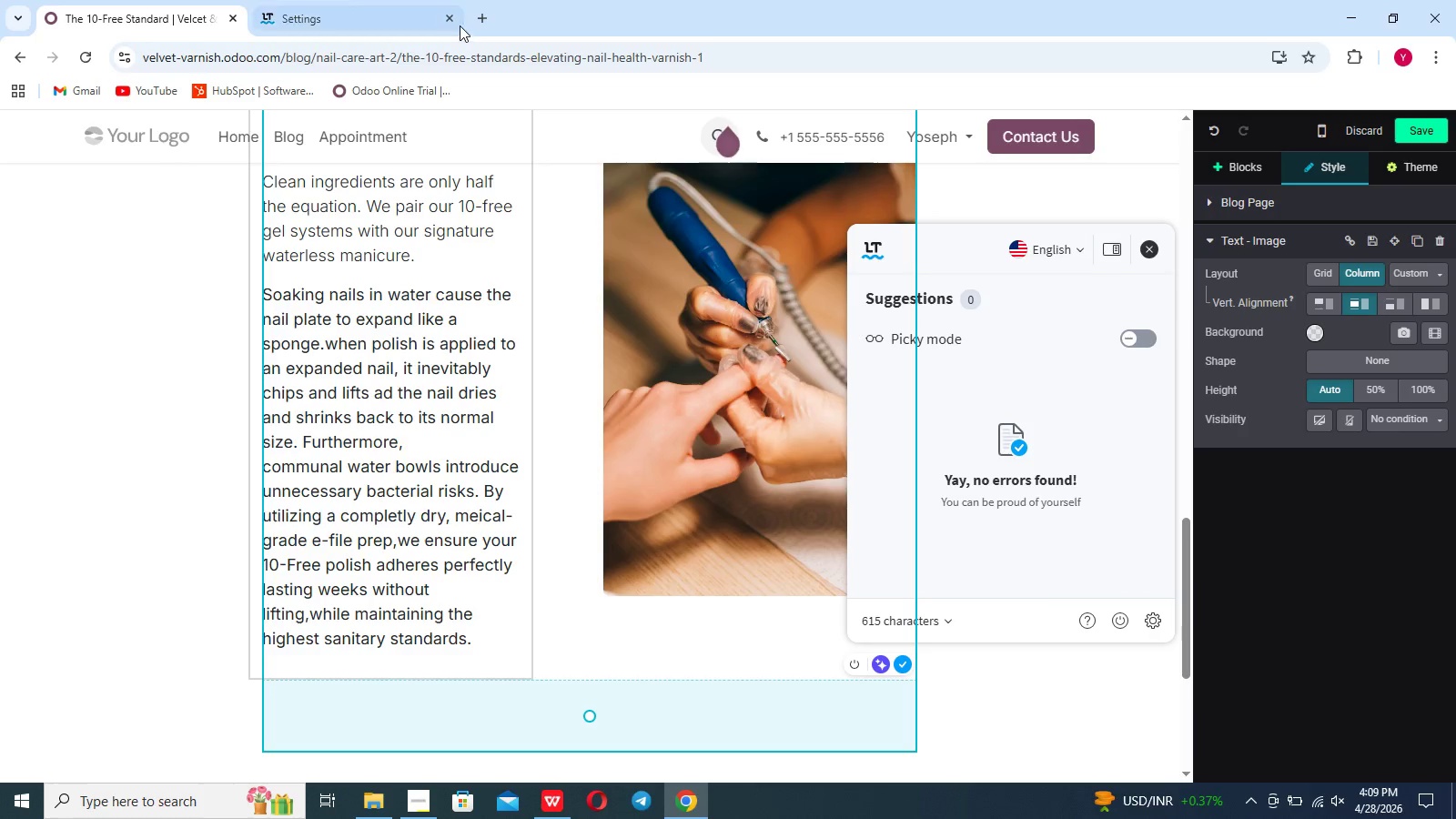 
left_click([449, 18])
 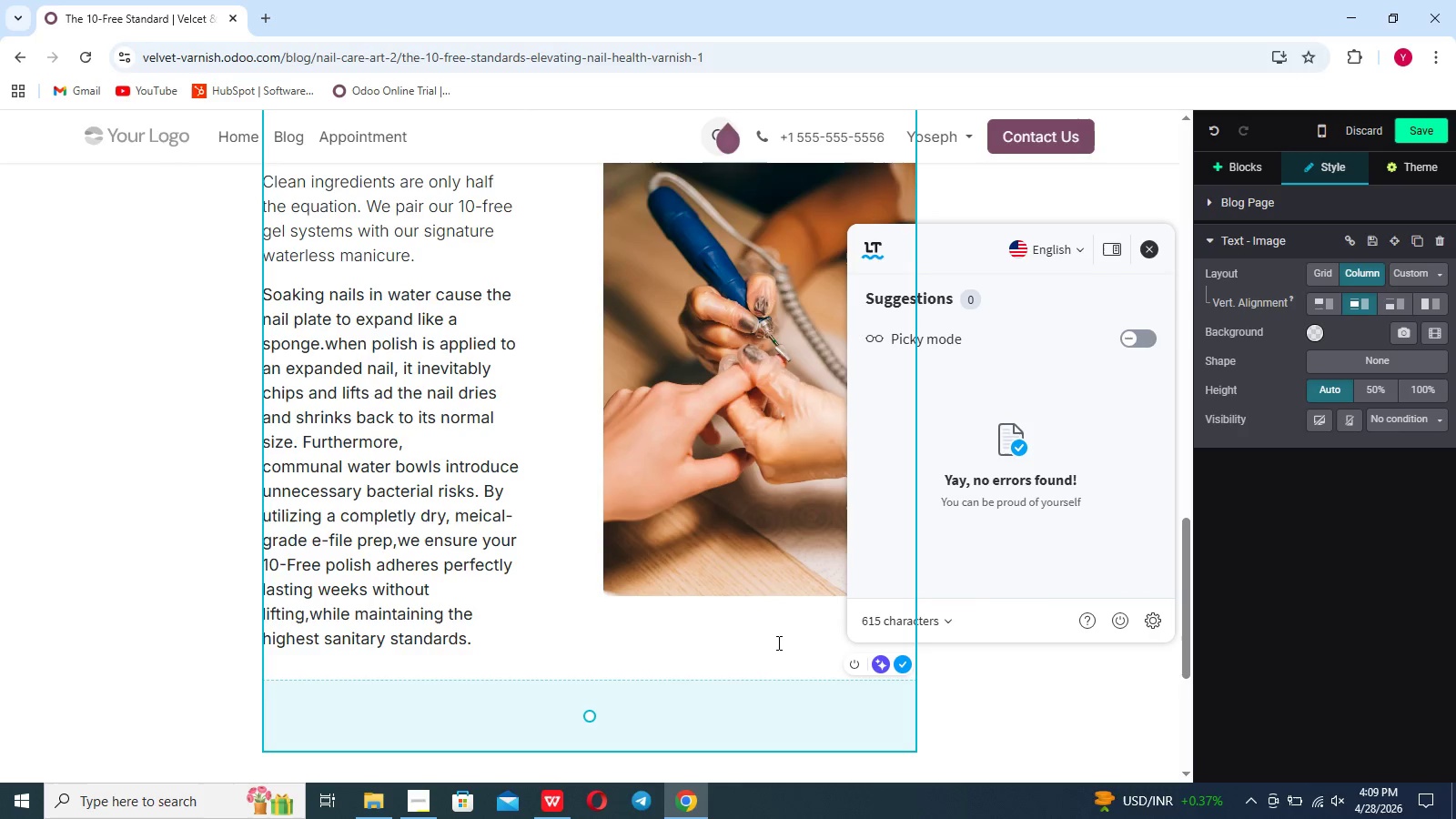 
double_click([777, 640])
 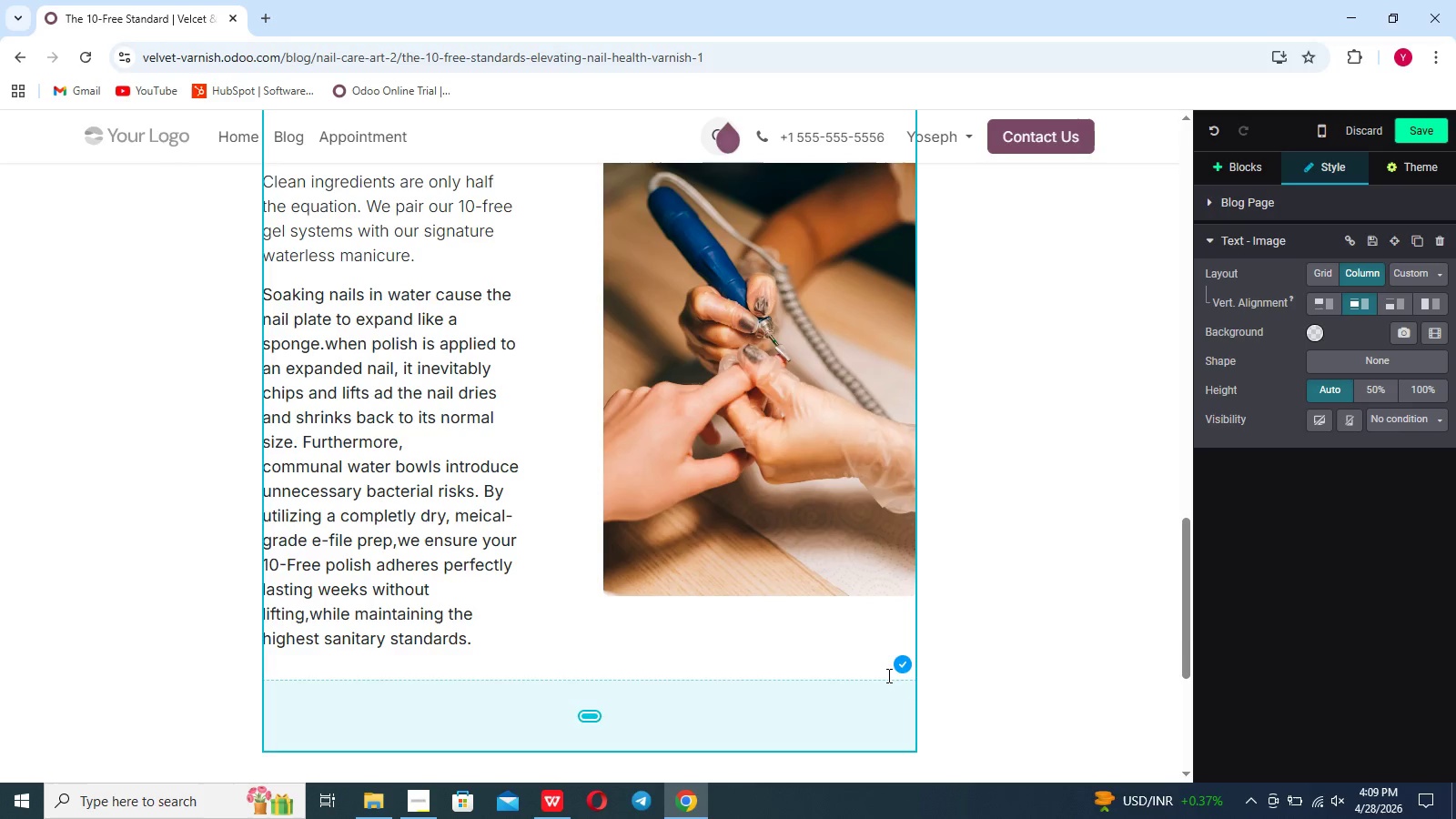 
left_click([899, 669])
 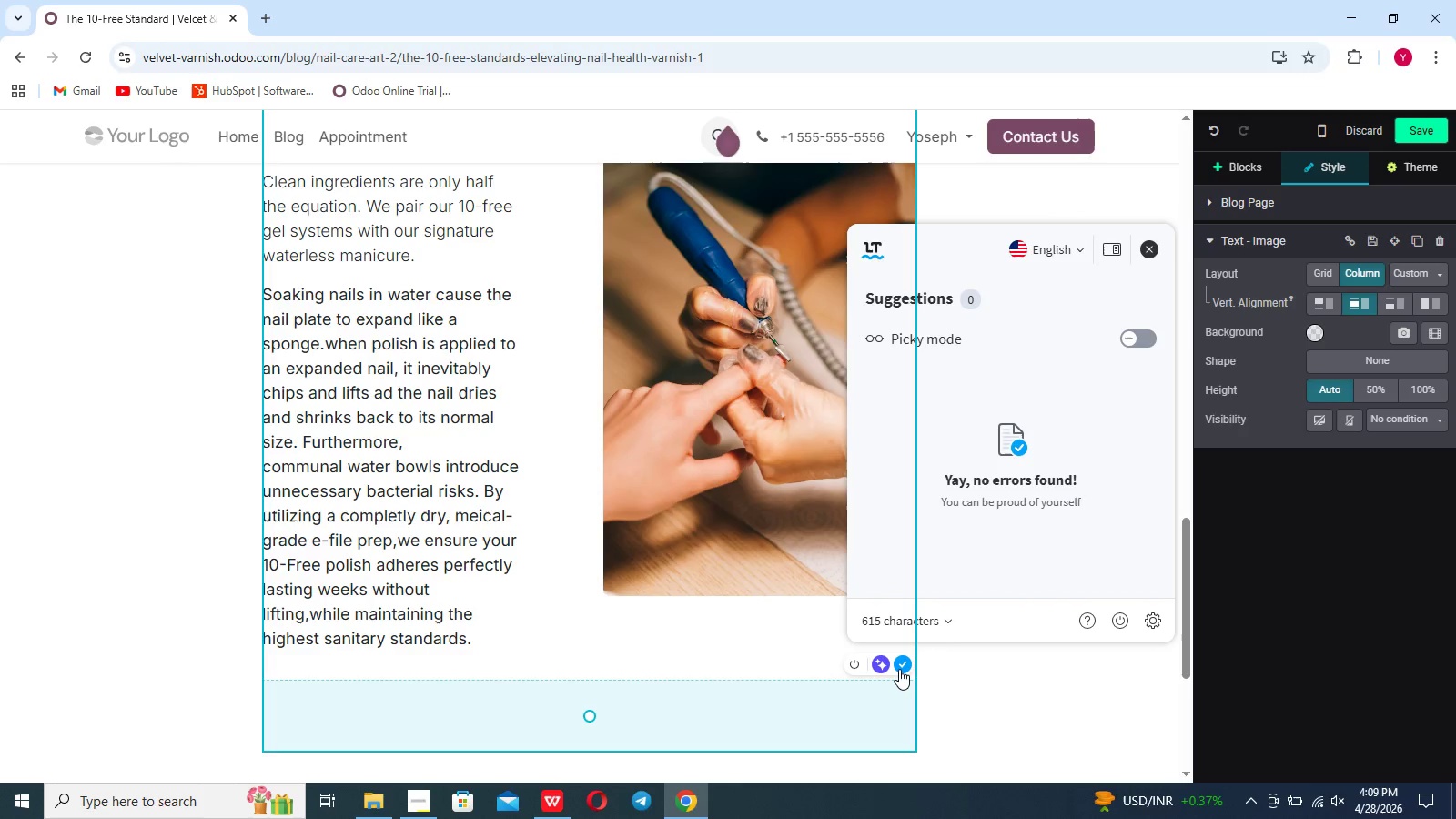 
left_click([899, 669])
 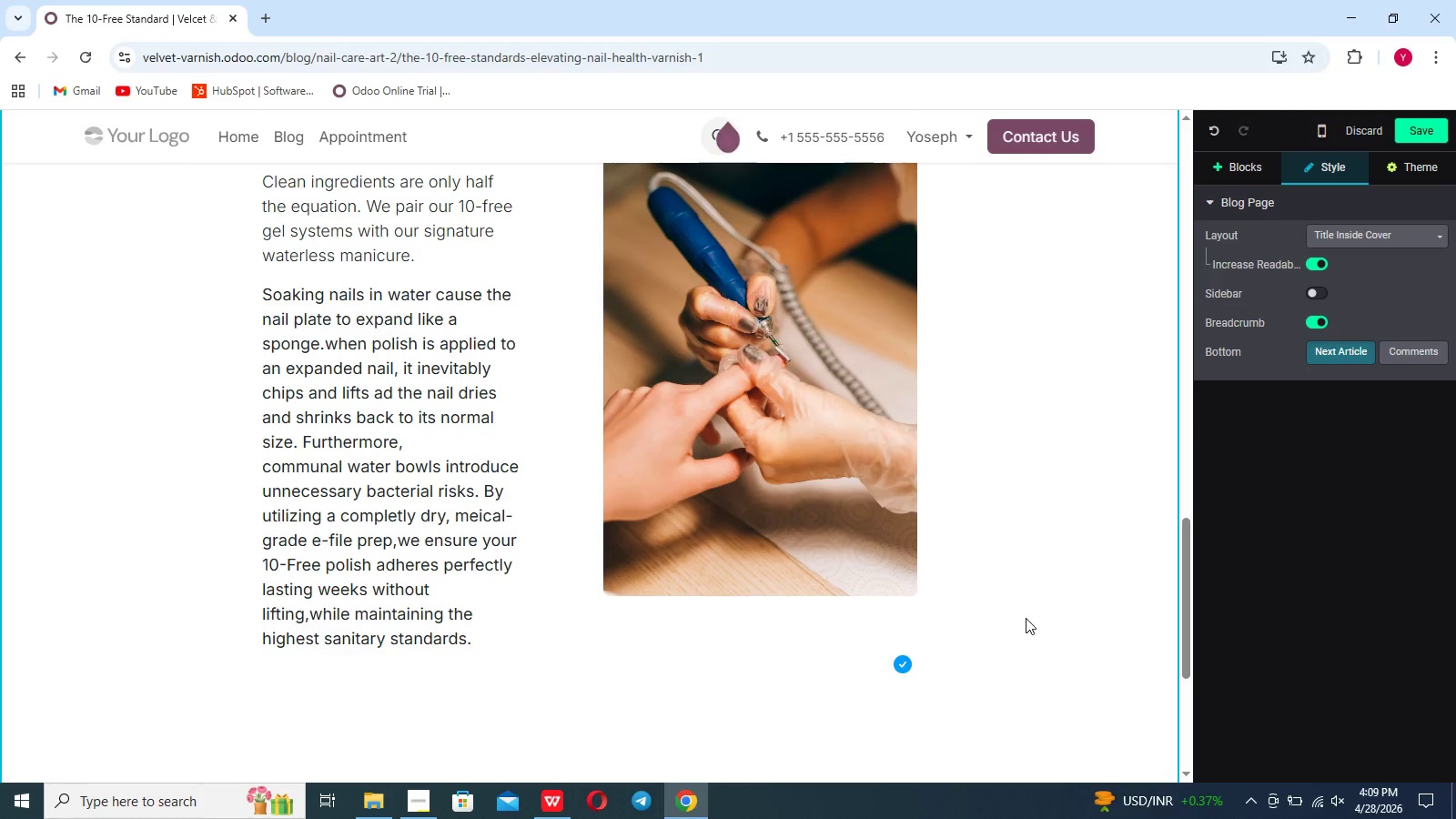 
scroll: coordinate [981, 478], scroll_direction: up, amount: 13.0
 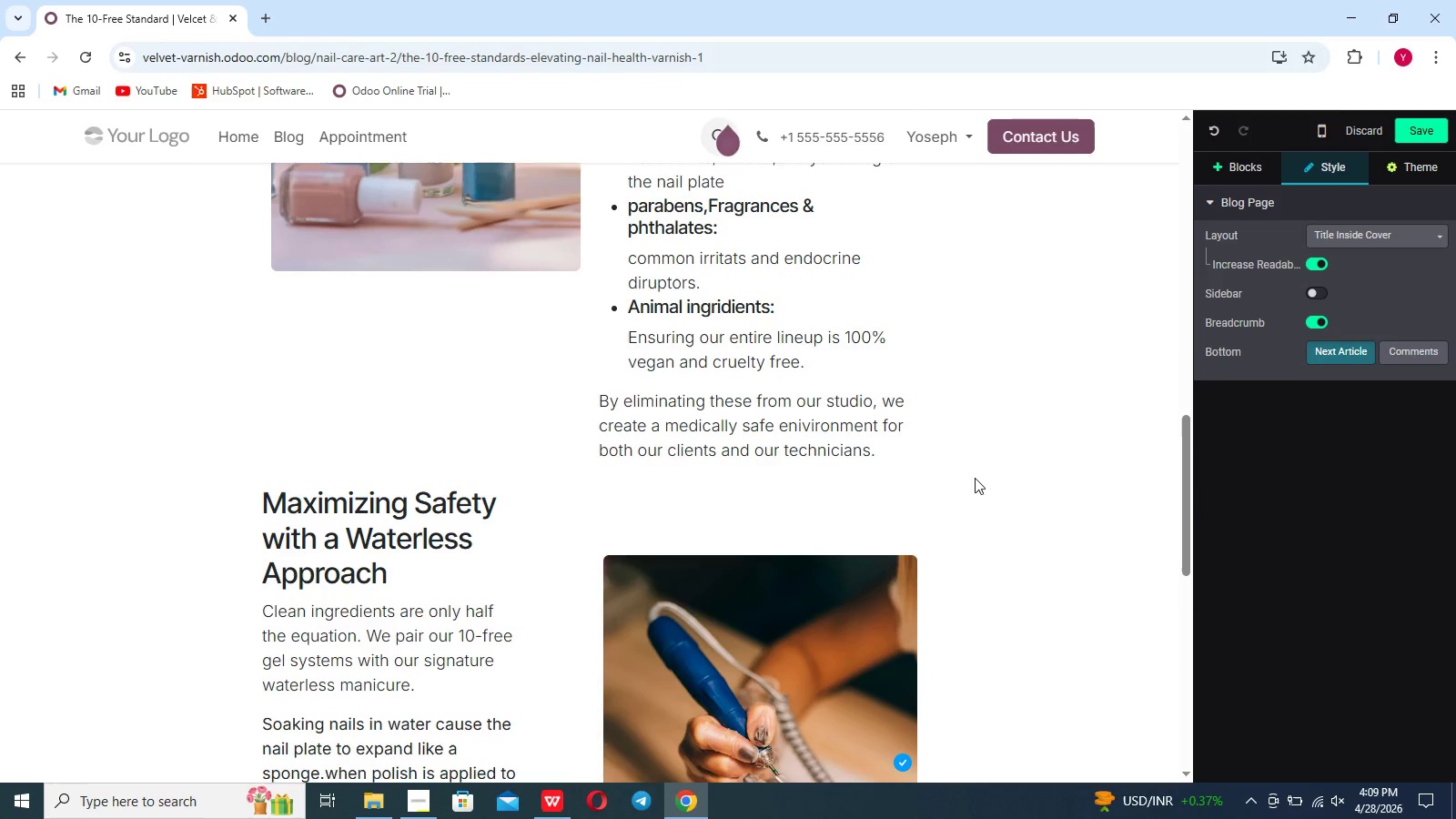 
mouse_move([856, 420])
 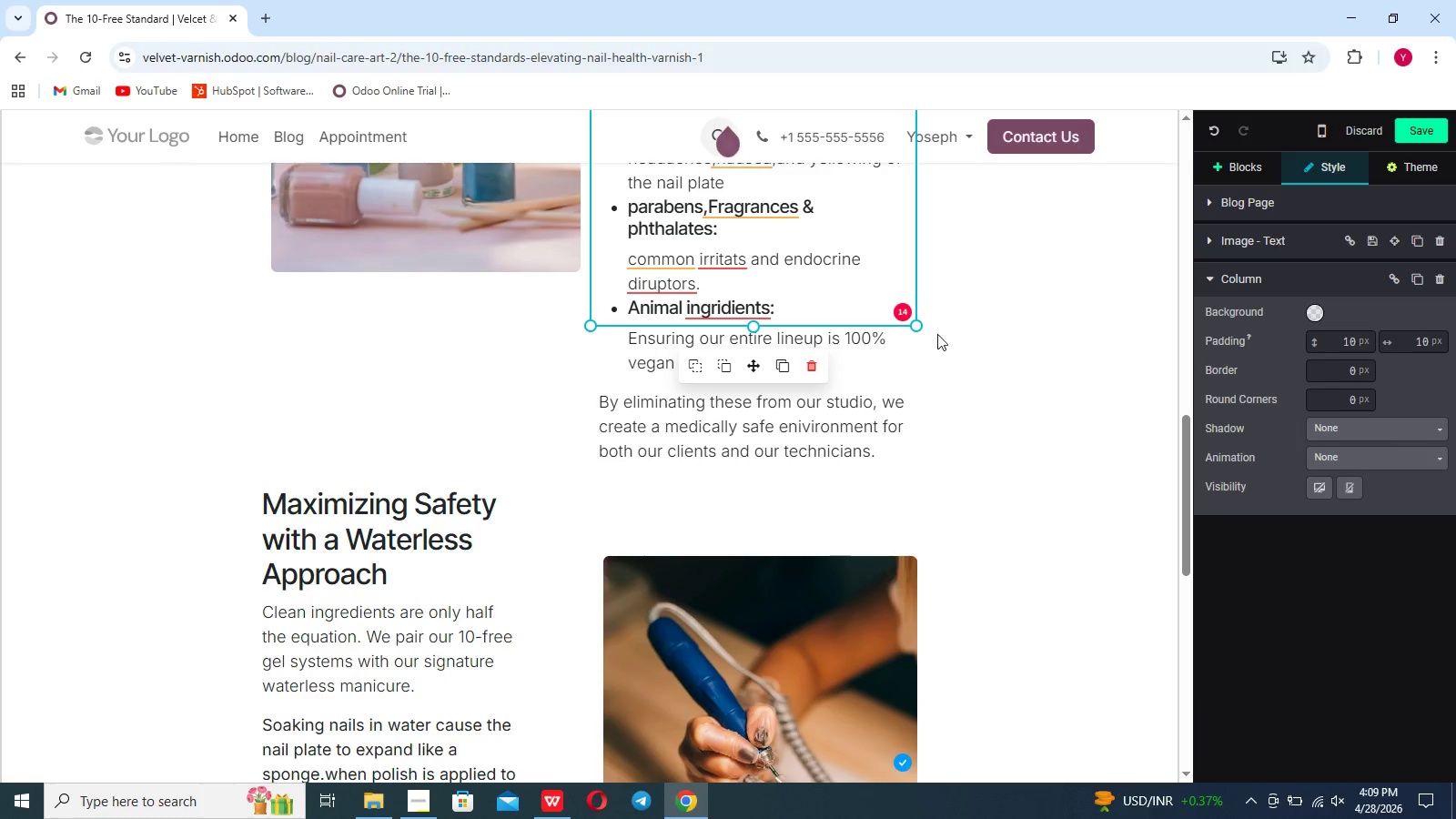 
left_click([903, 309])
 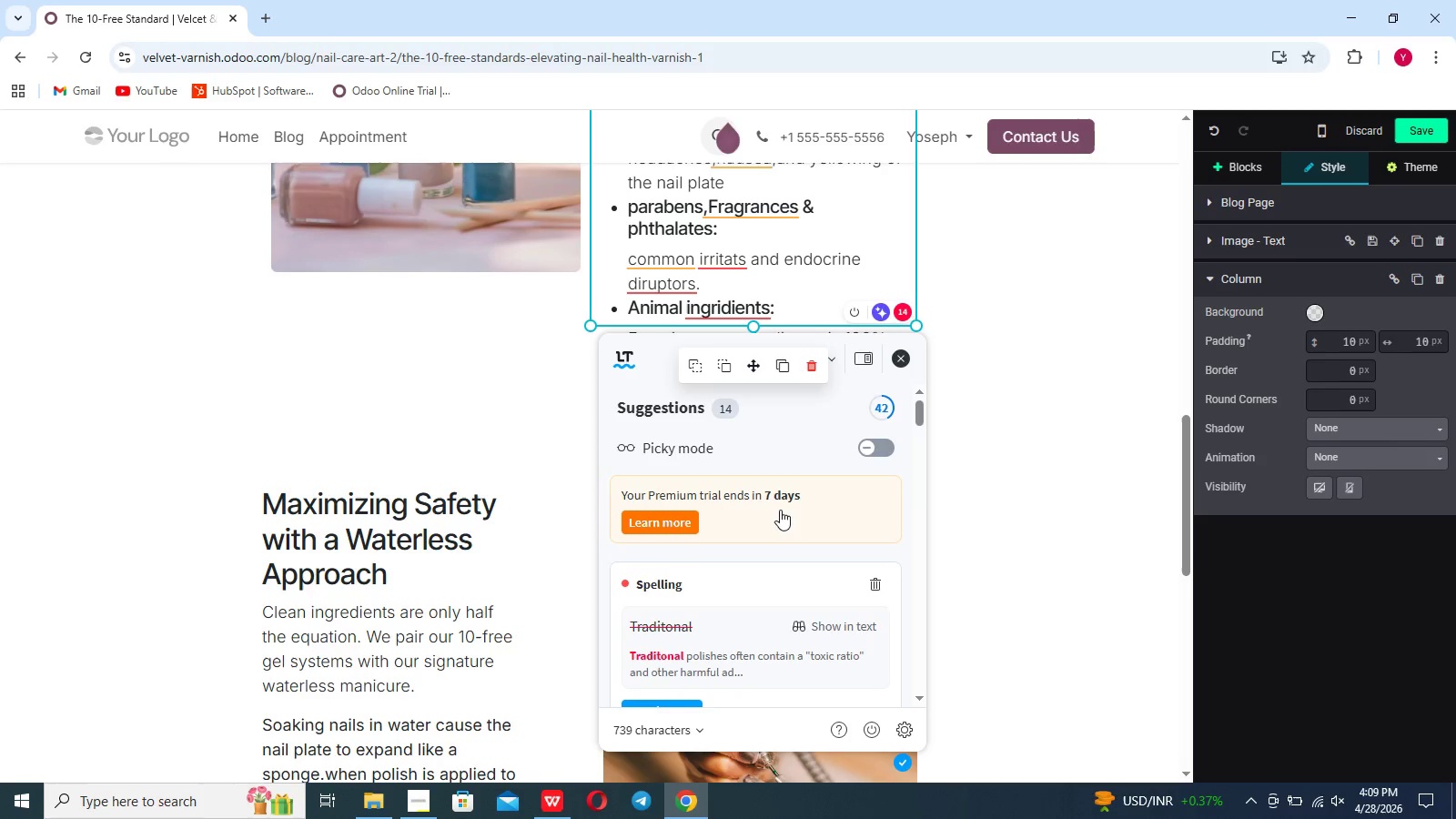 
scroll: coordinate [780, 510], scroll_direction: down, amount: 3.0
 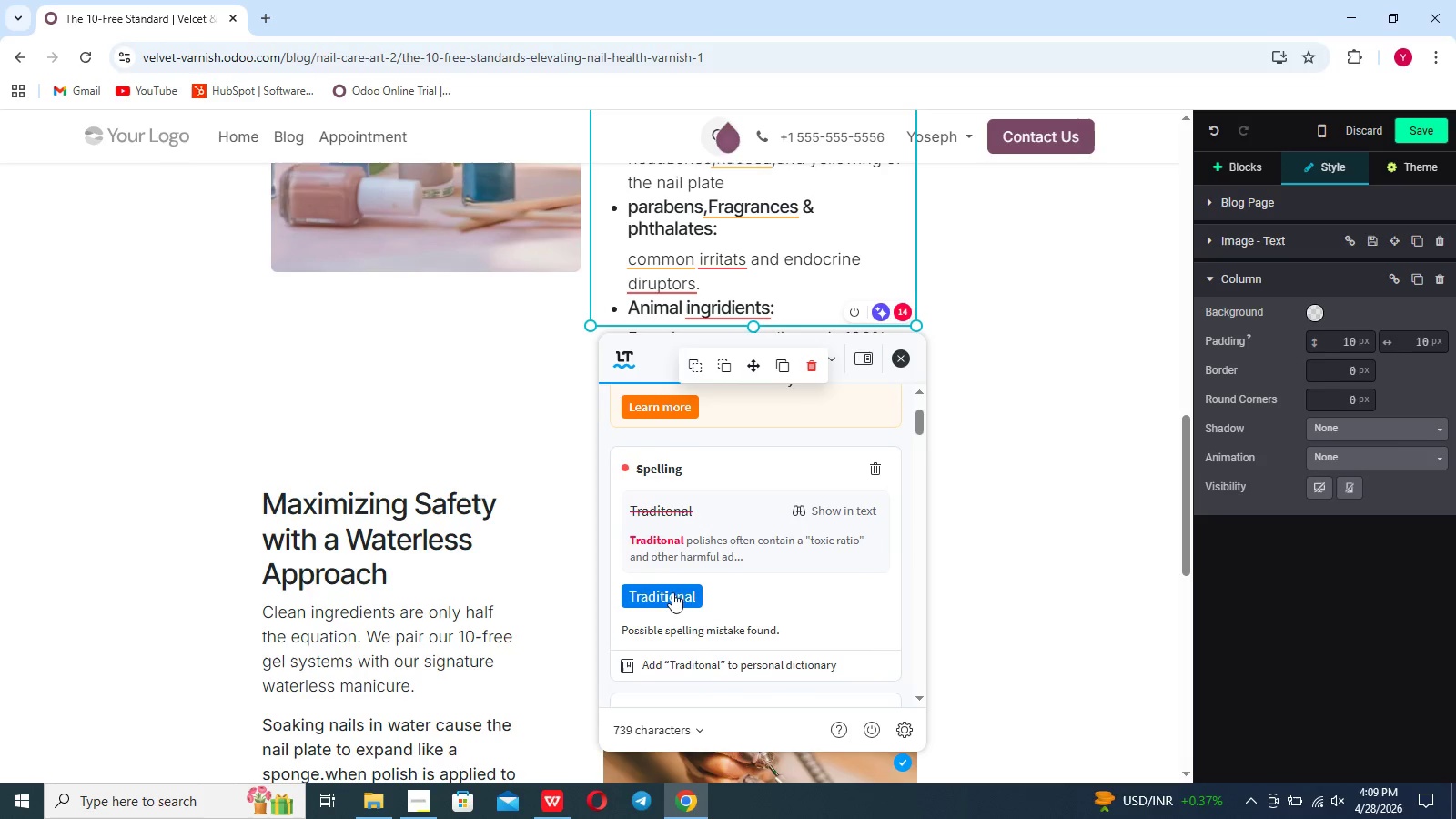 
left_click([674, 589])
 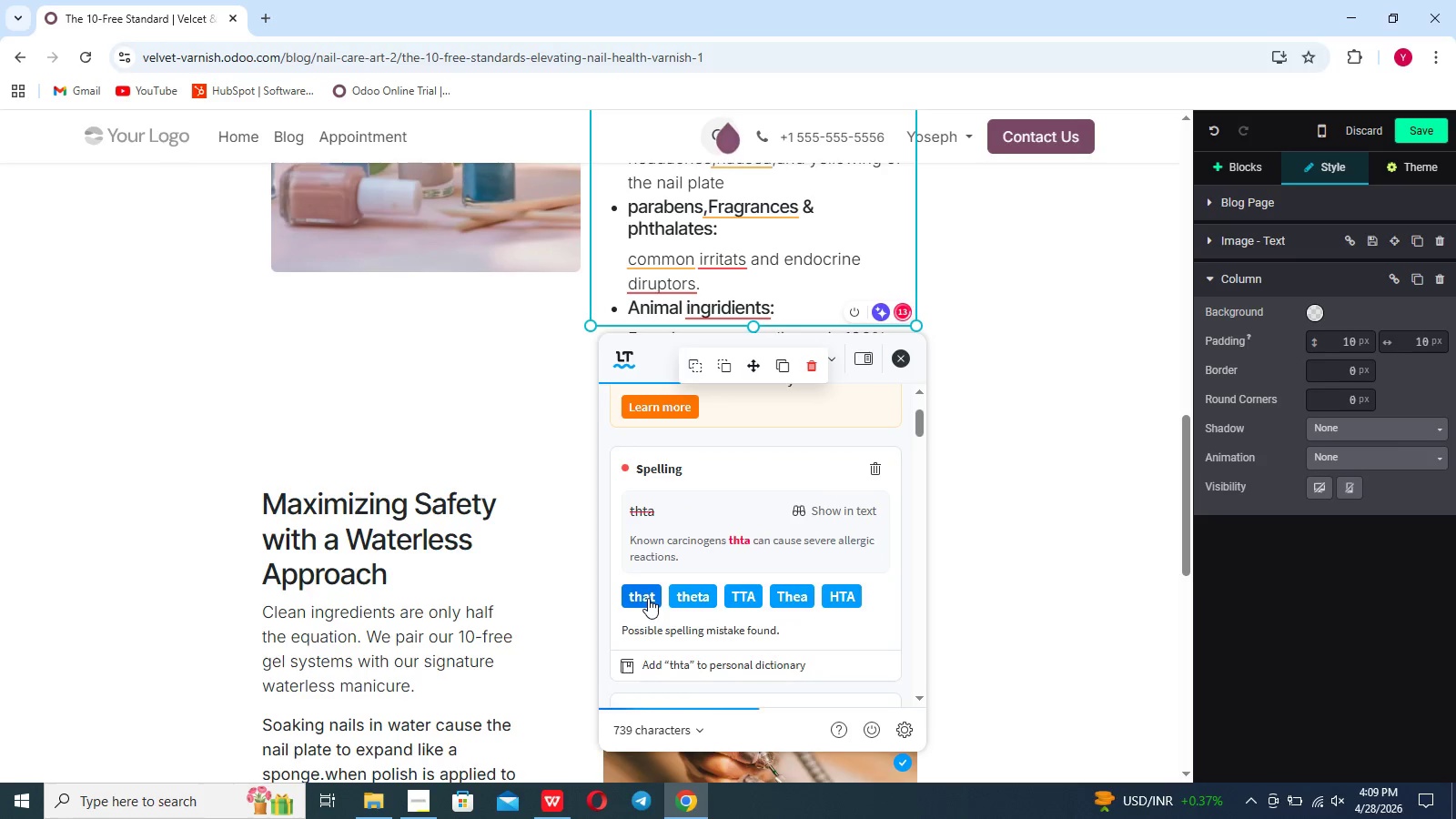 
left_click([648, 598])
 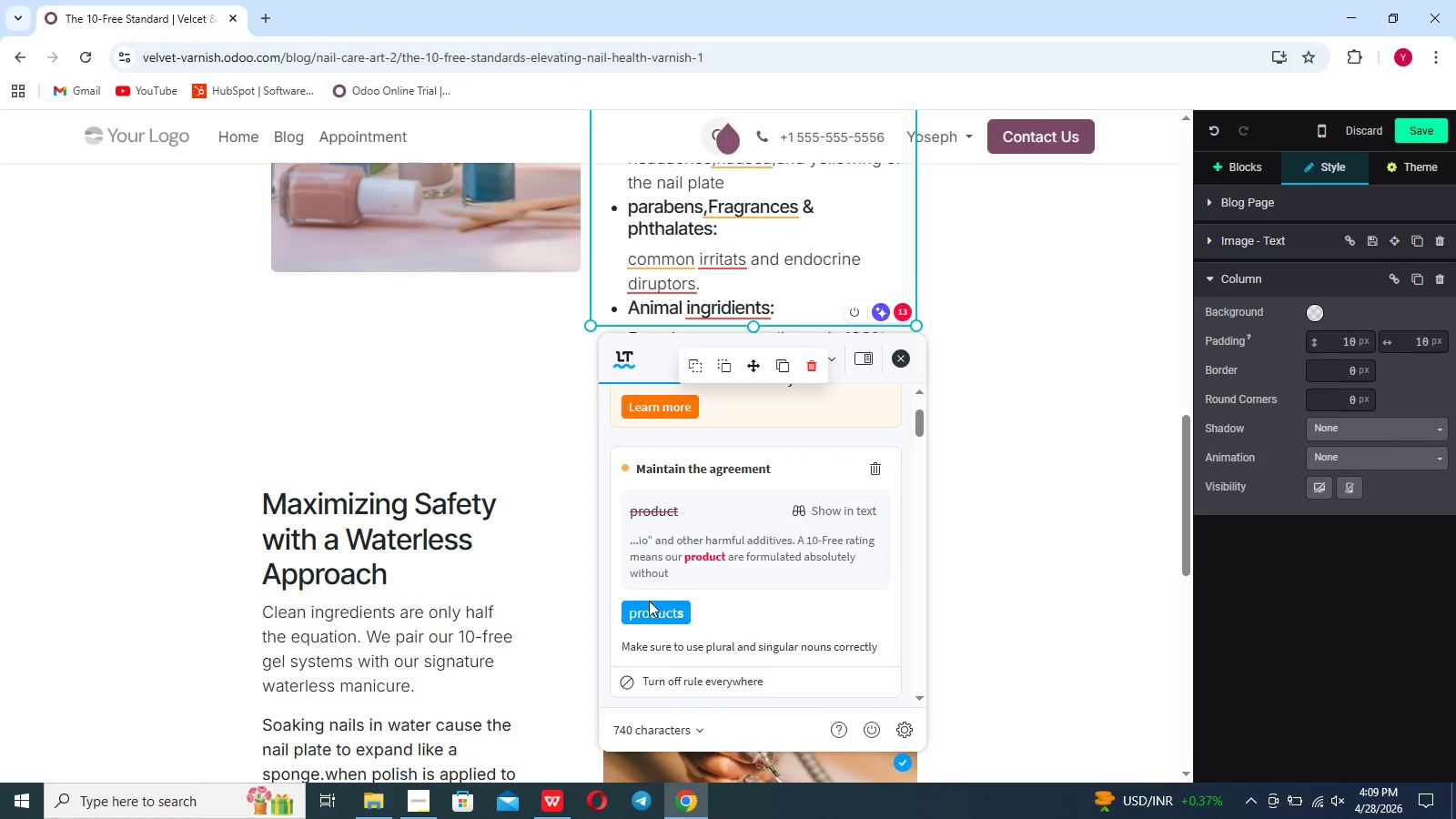 
left_click([650, 612])
 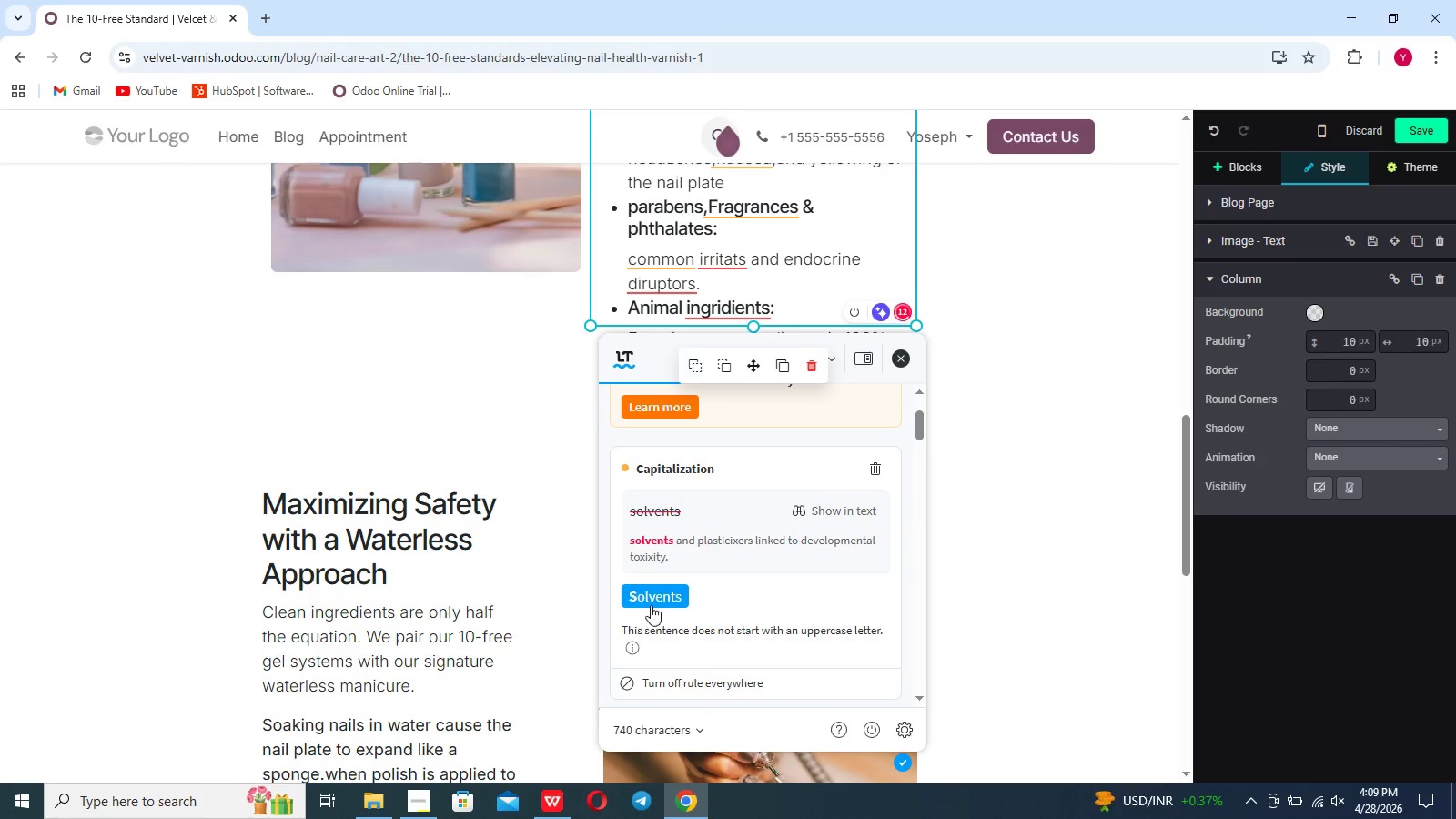 
left_click([652, 602])
 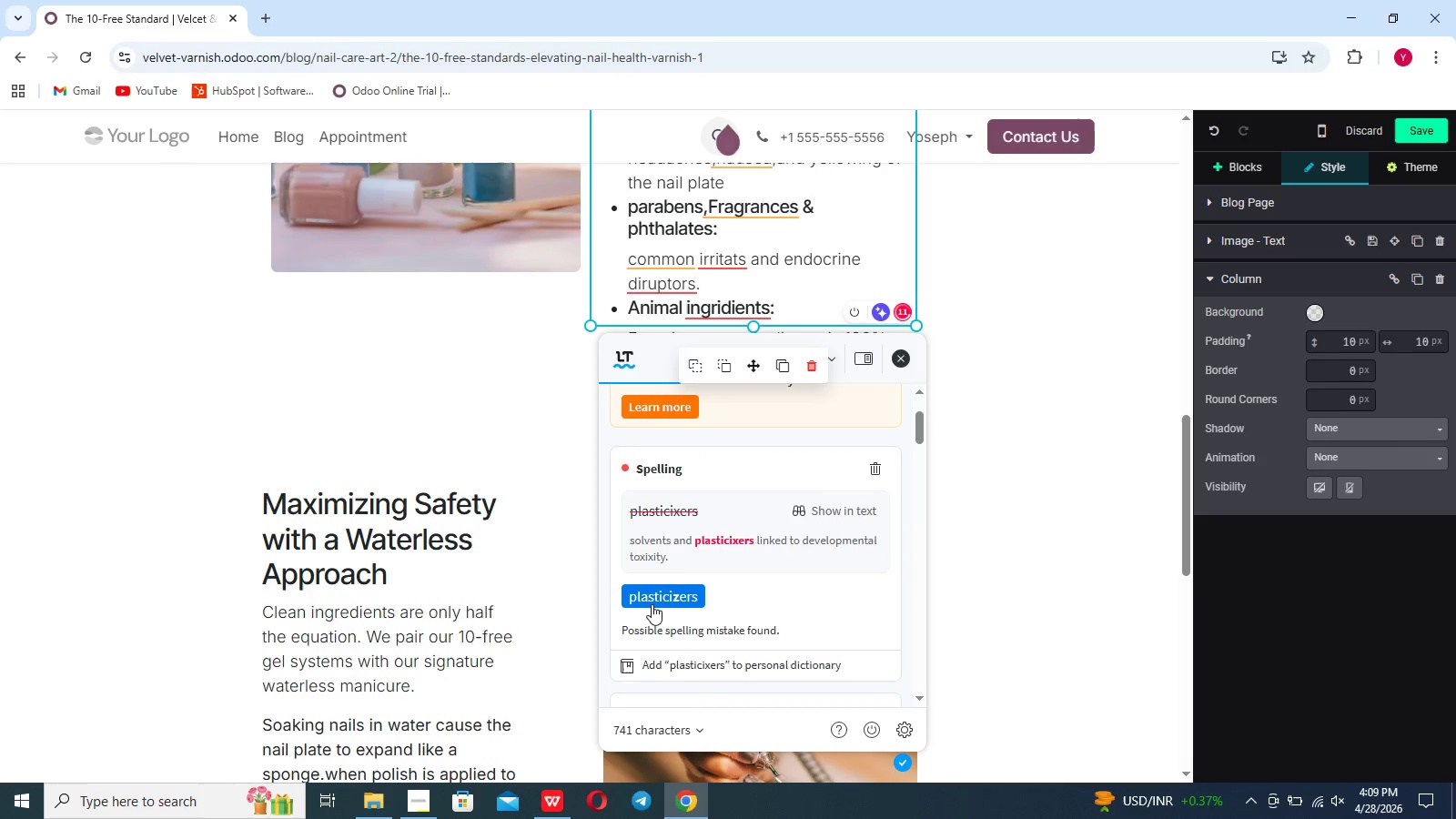 
left_click([652, 601])
 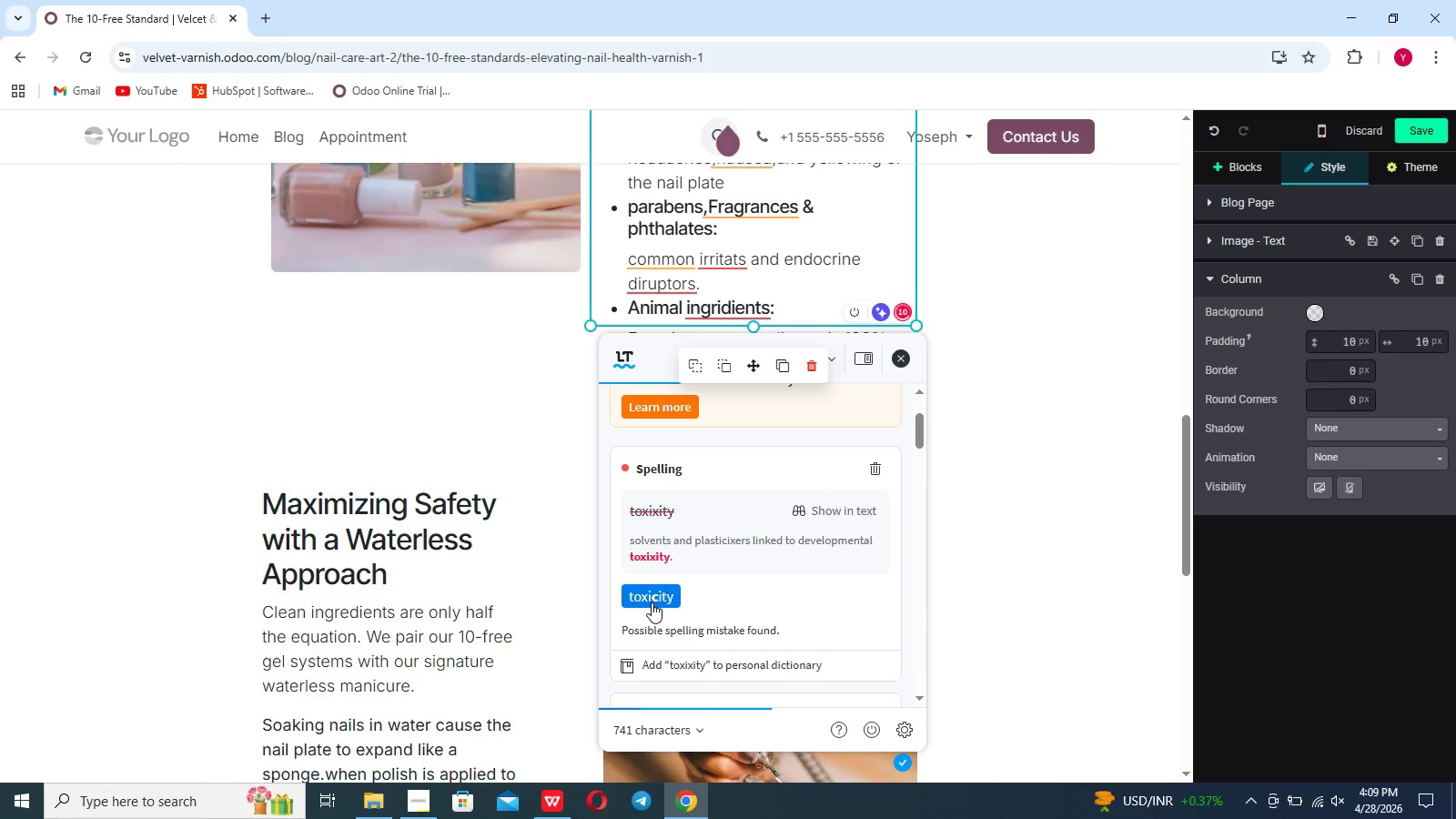 
left_click([652, 602])
 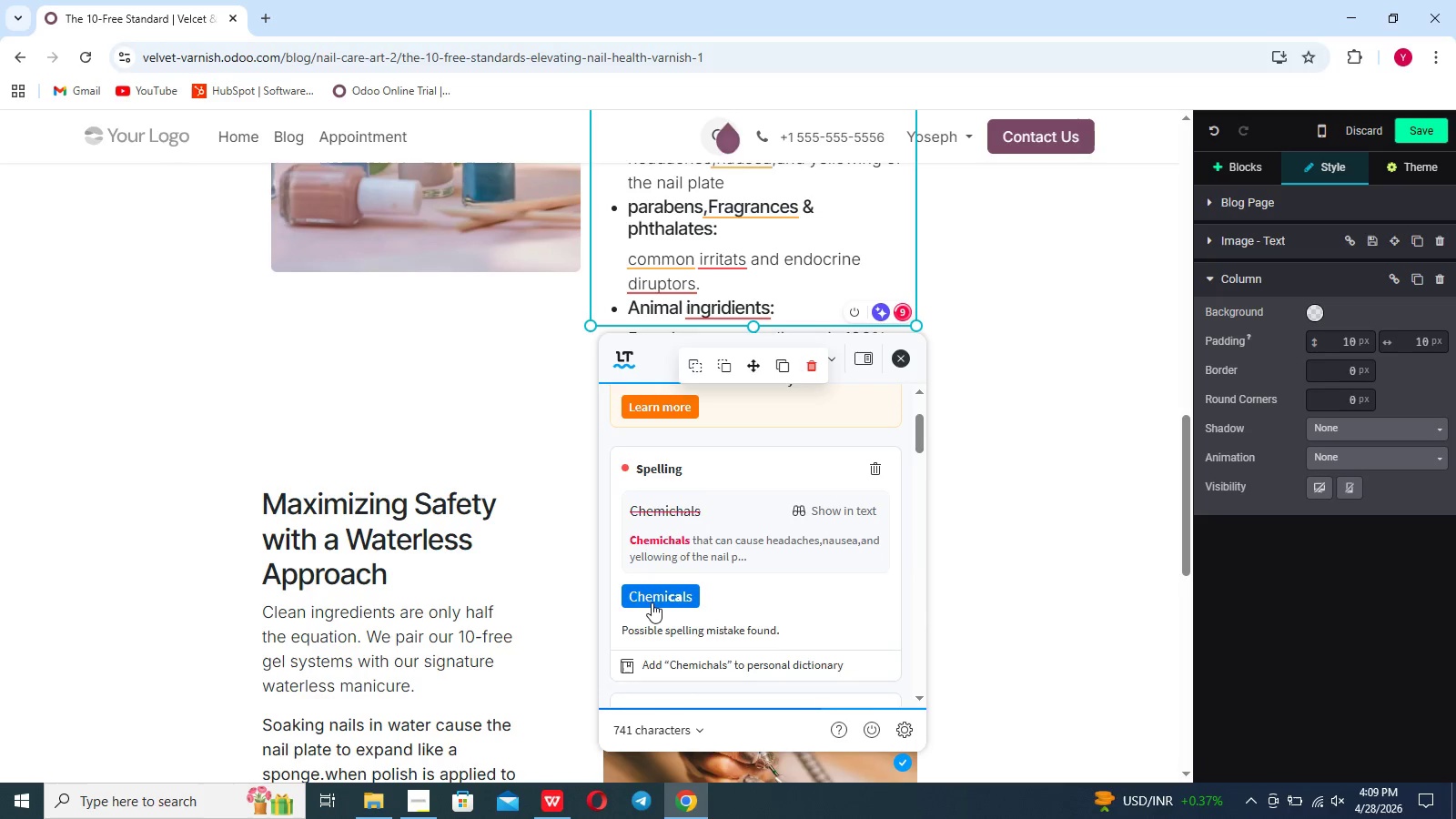 
left_click([652, 602])
 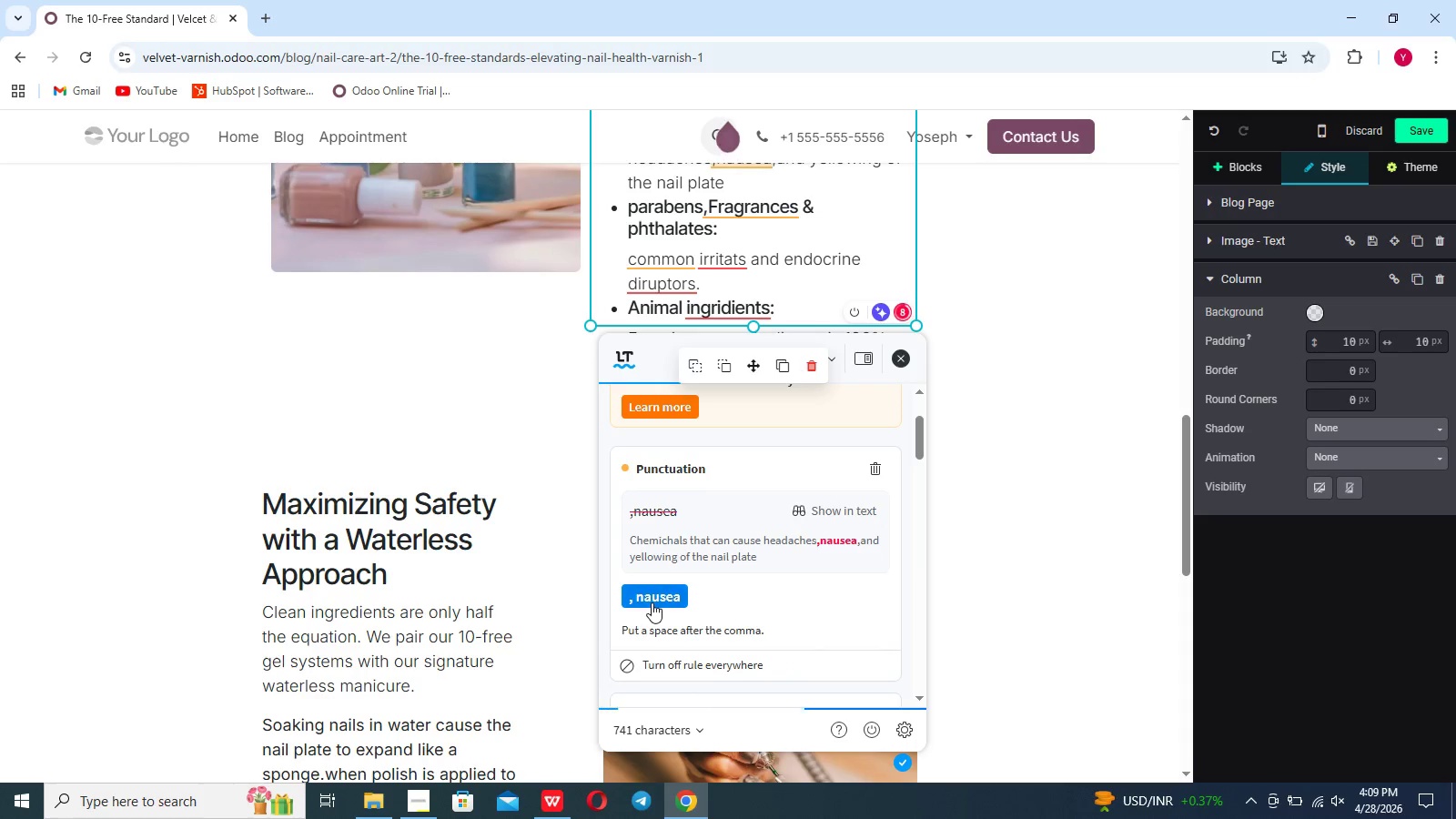 
left_click([652, 602])
 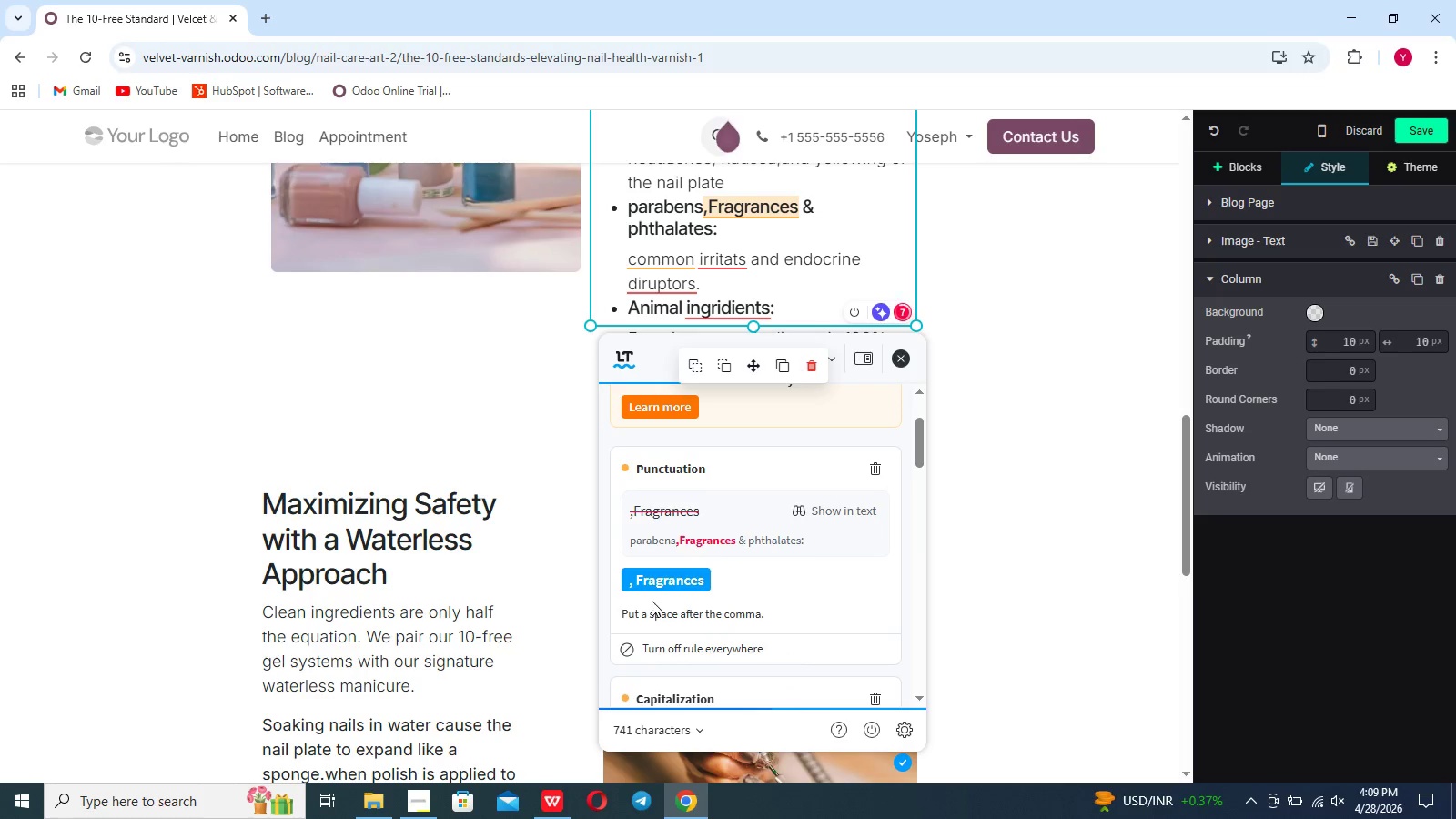 
left_click([652, 587])
 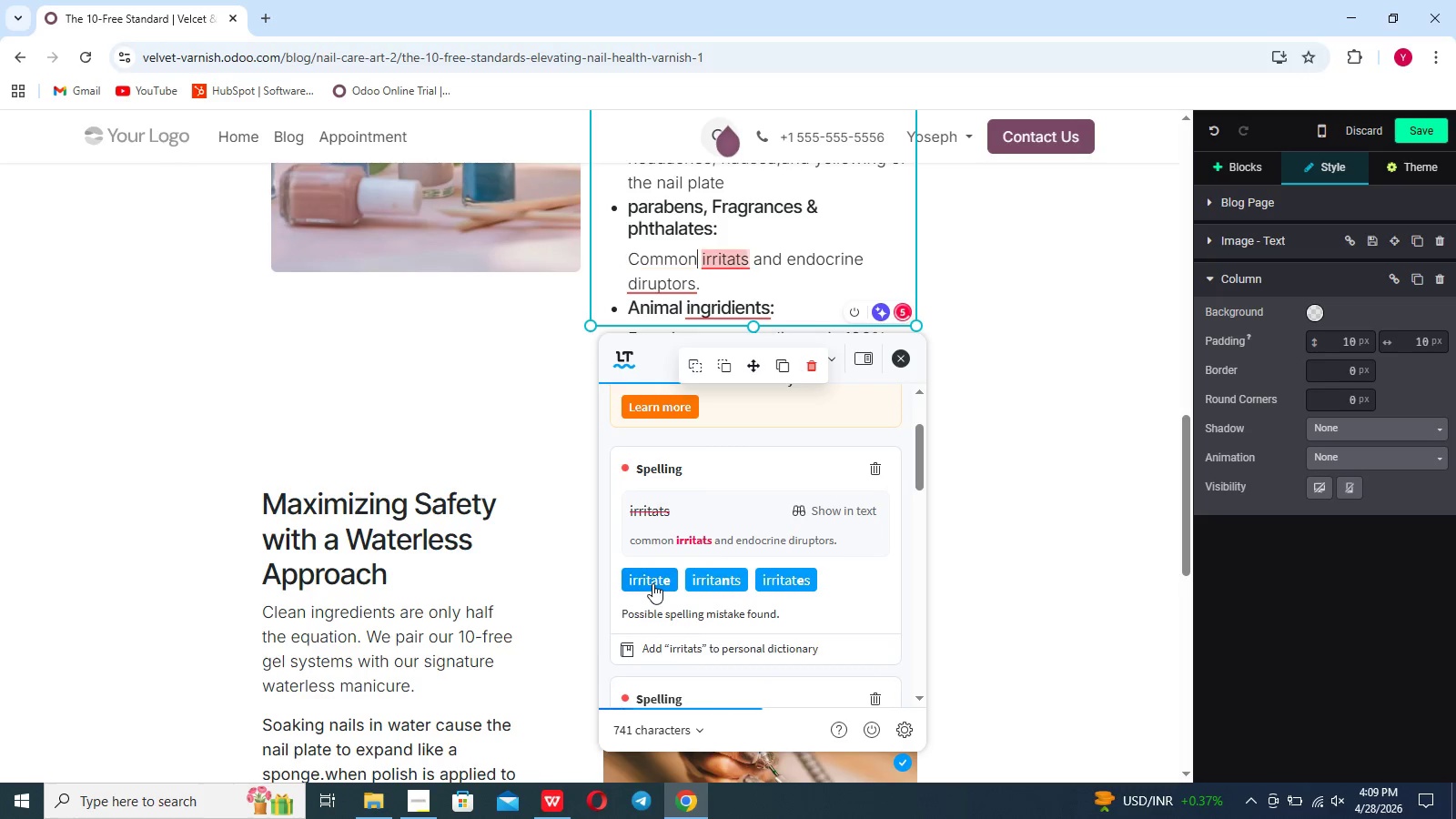 
left_click([652, 583])
 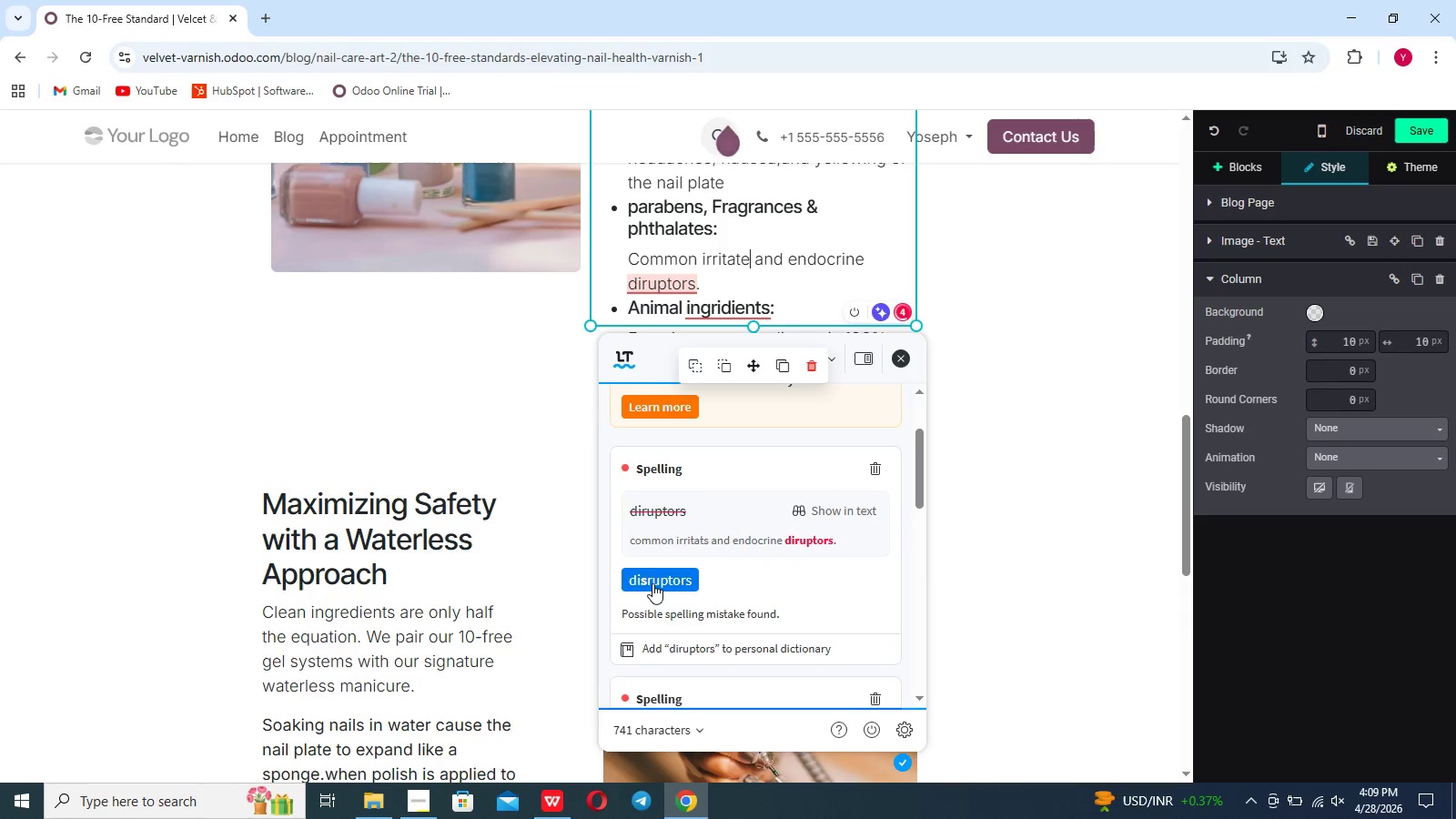 
left_click([652, 583])
 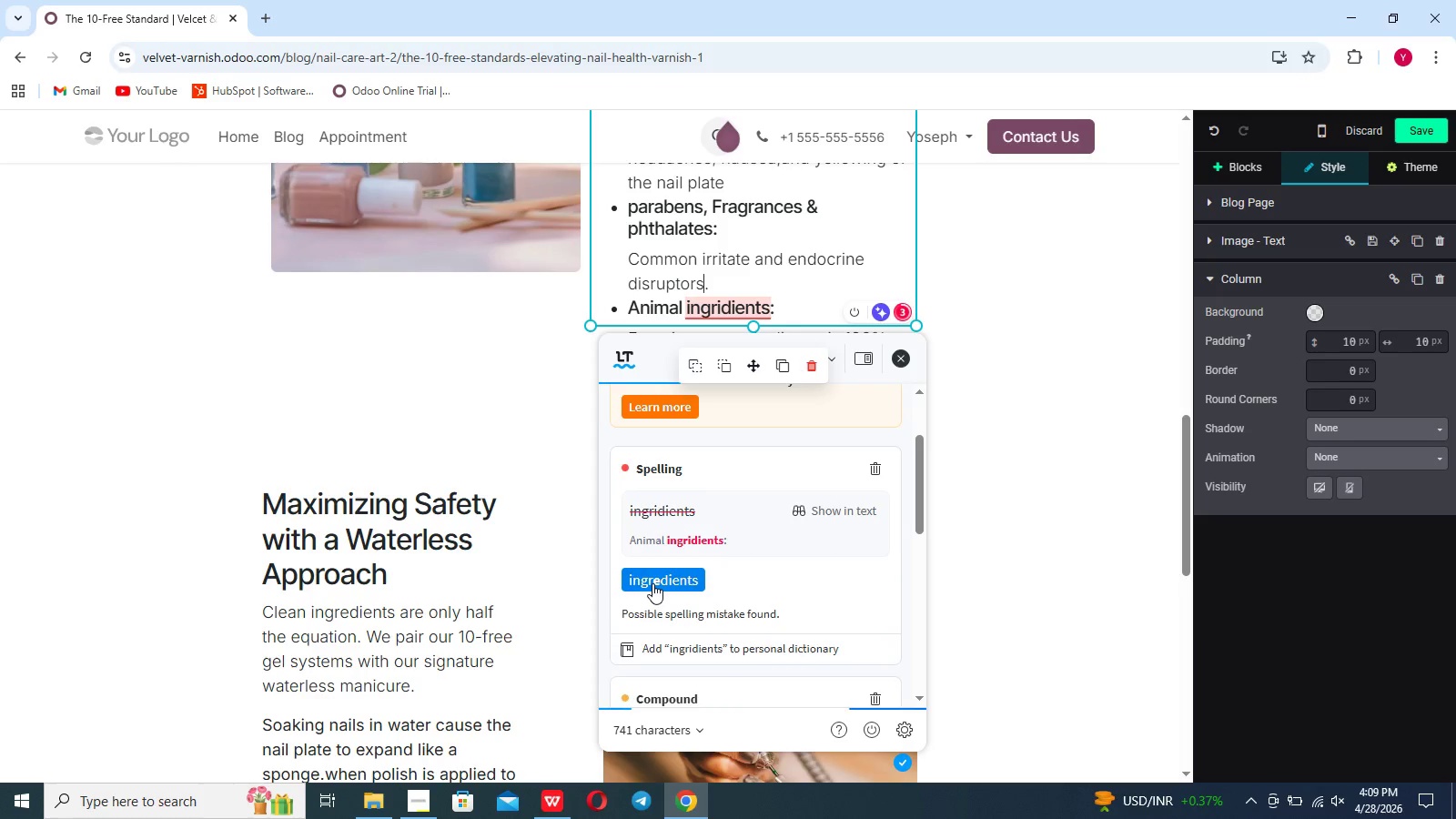 
left_click([652, 583])
 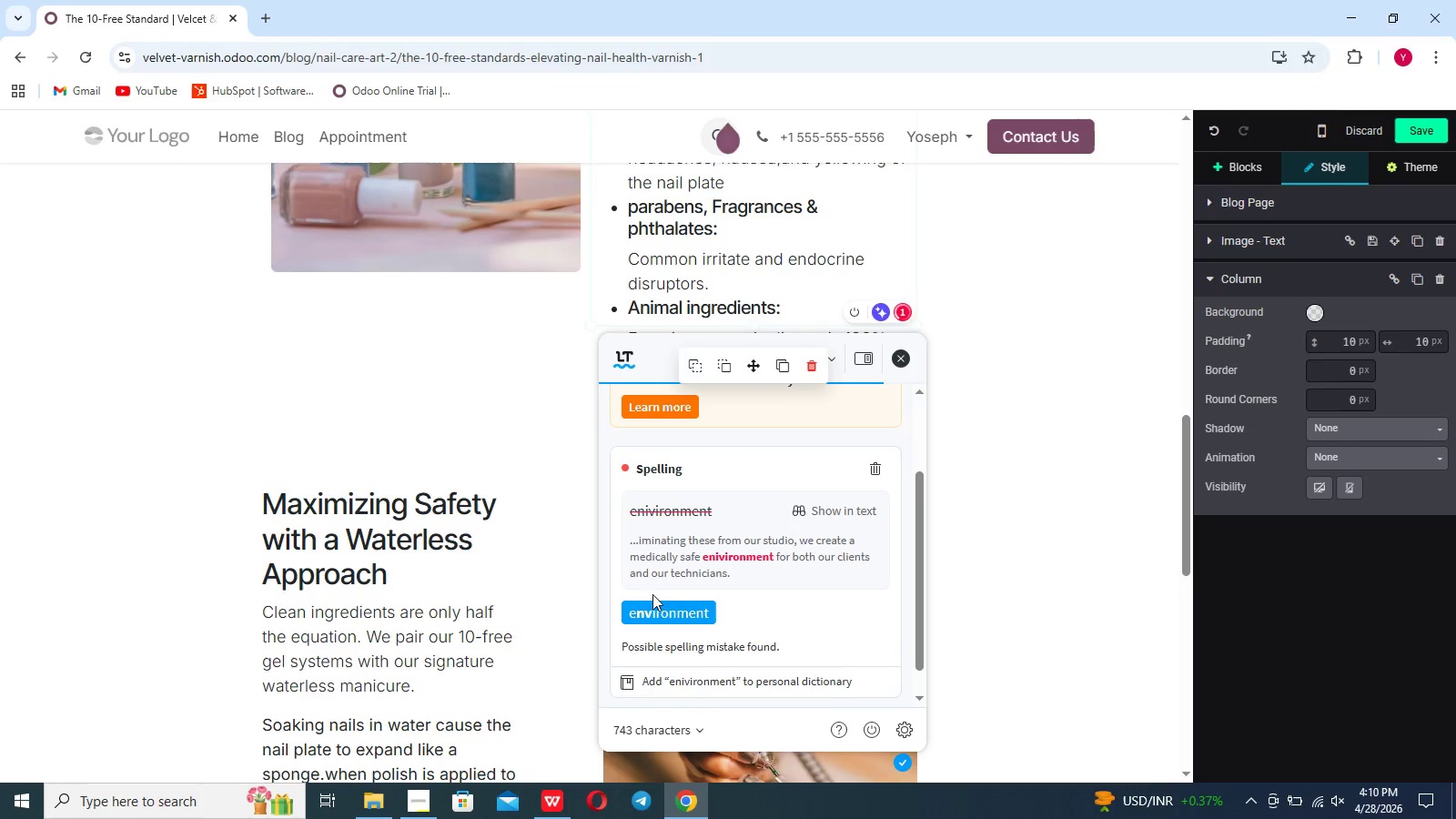 
left_click([652, 610])
 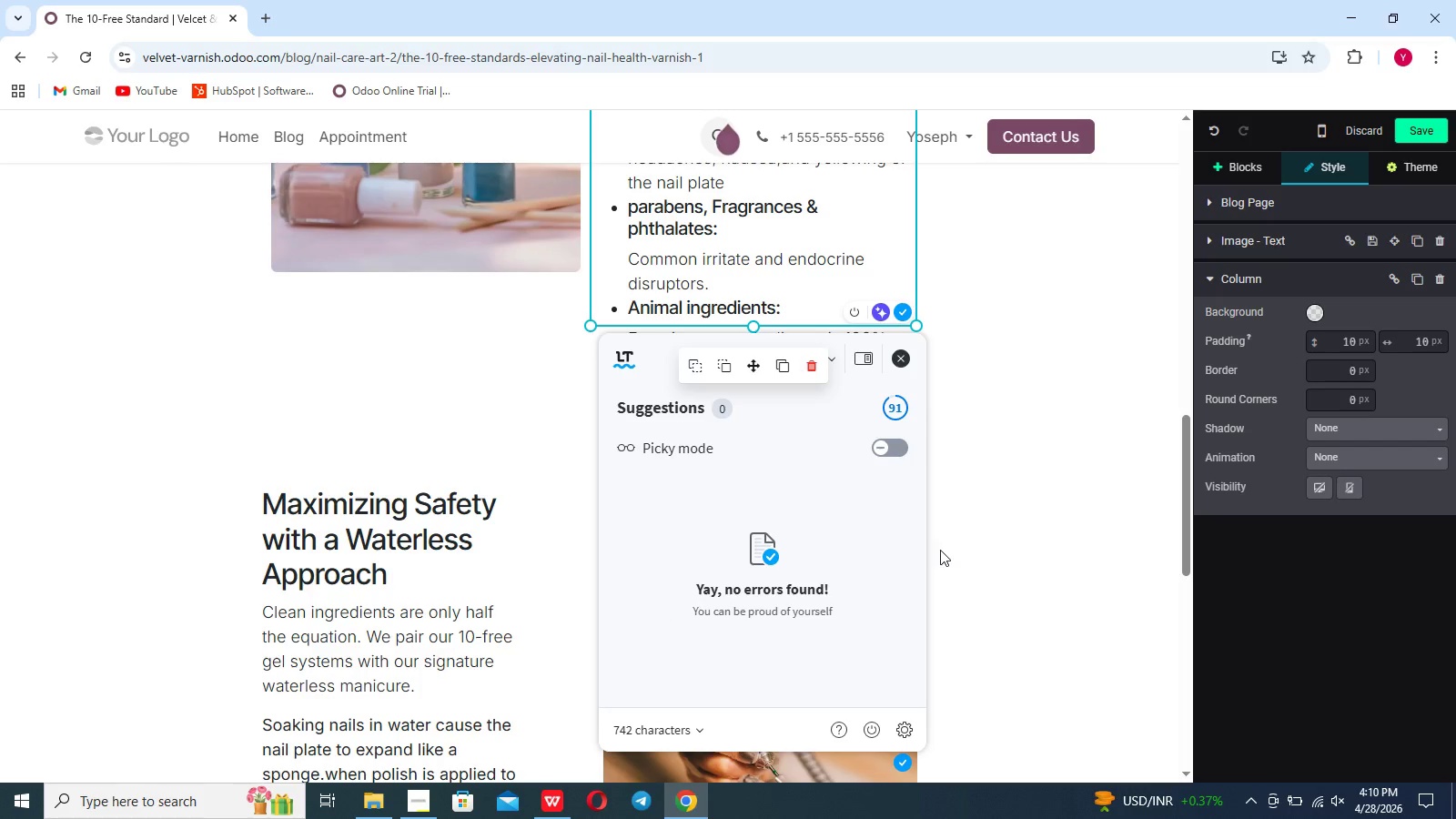 
left_click([969, 536])
 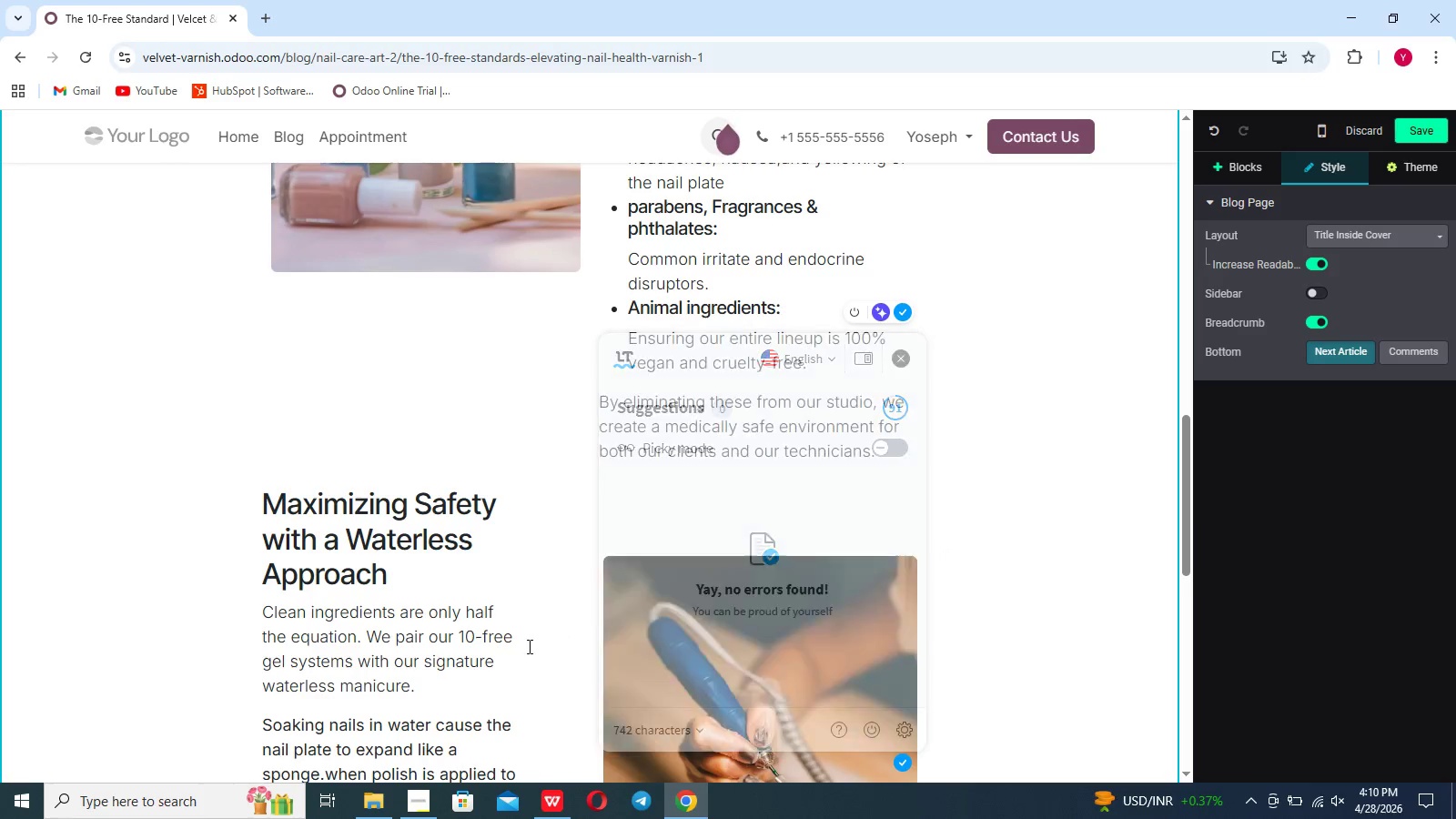 
left_click([528, 646])
 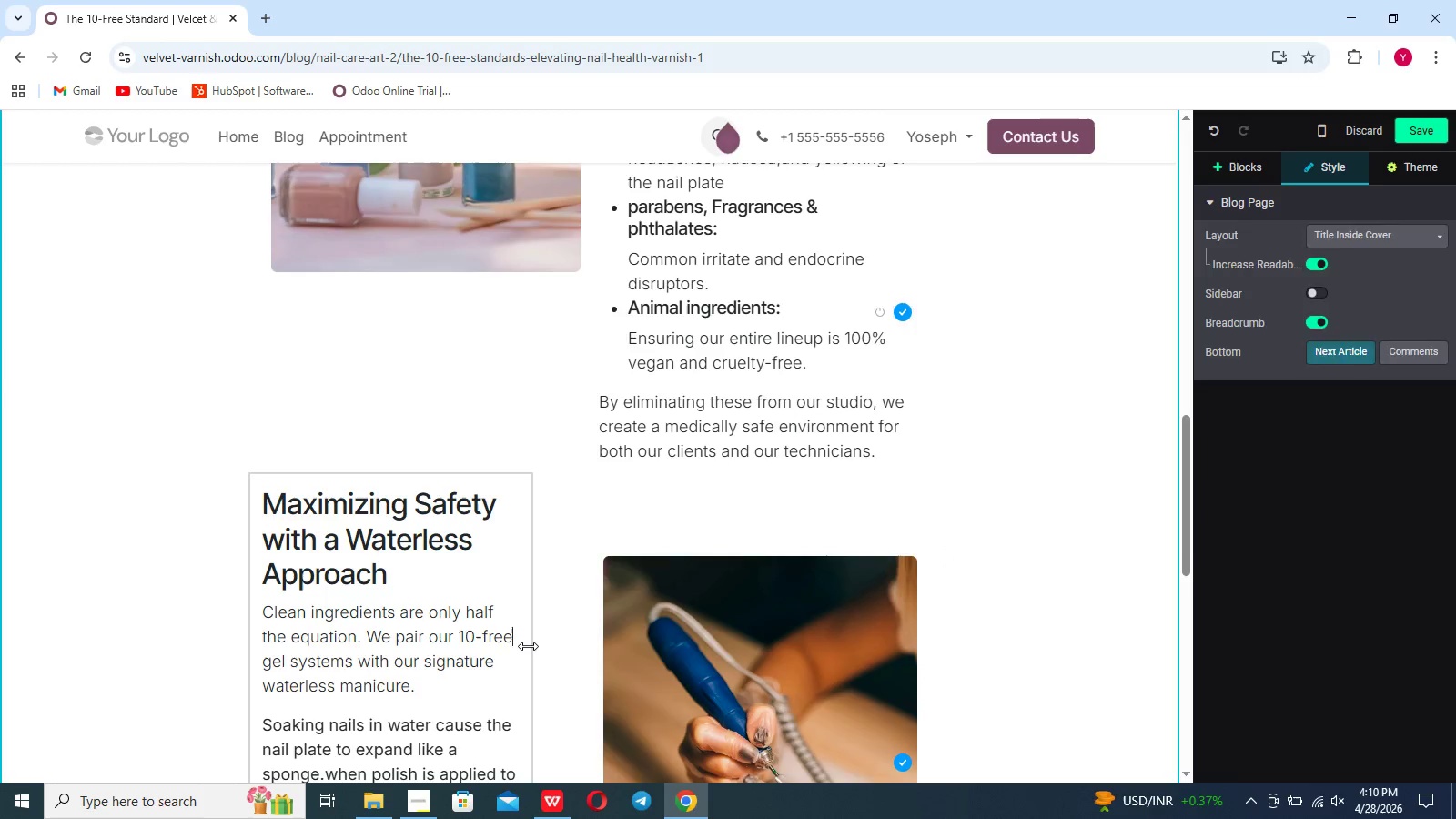 
scroll: coordinate [528, 646], scroll_direction: down, amount: 18.0
 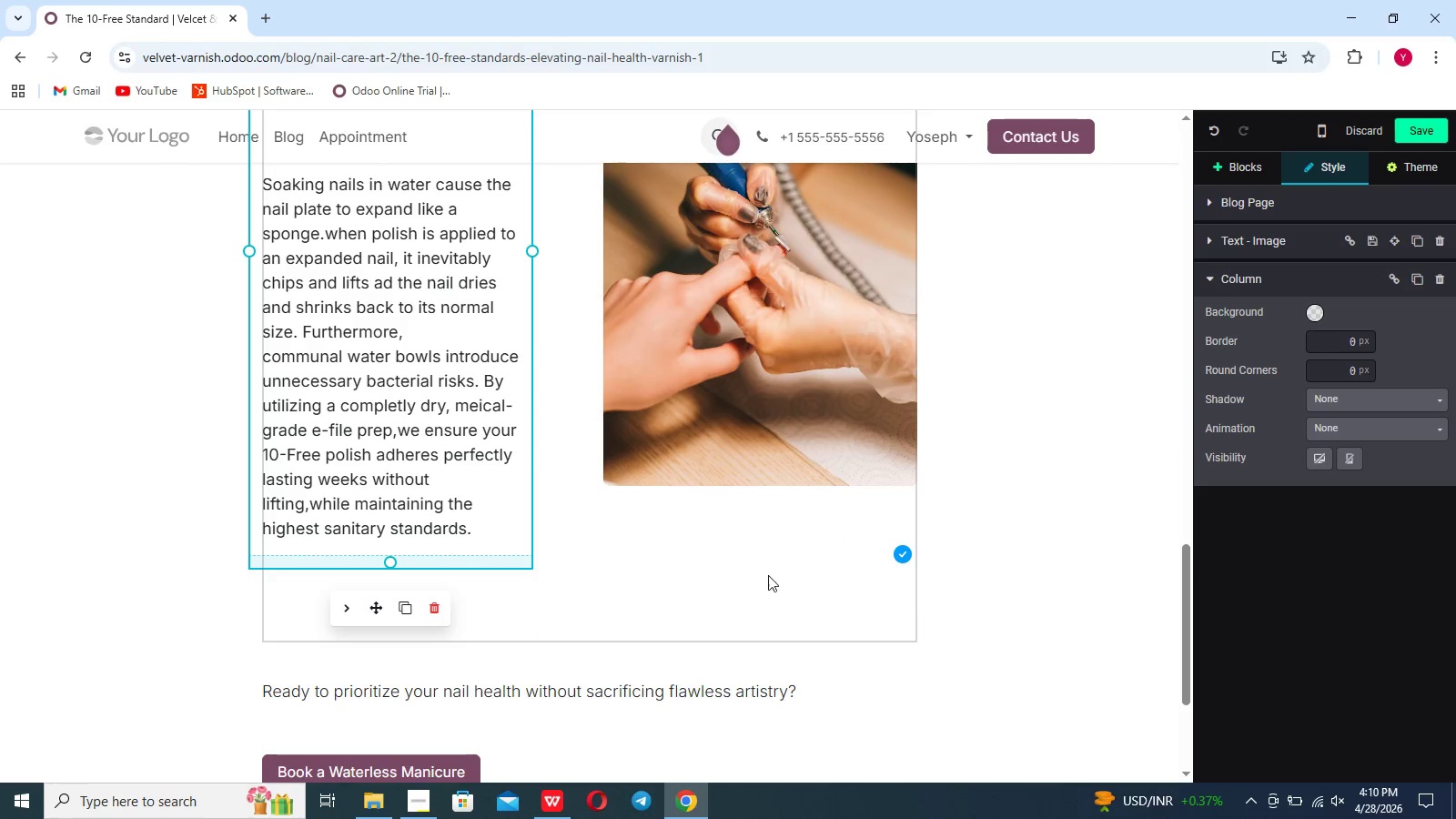 
left_click([813, 562])
 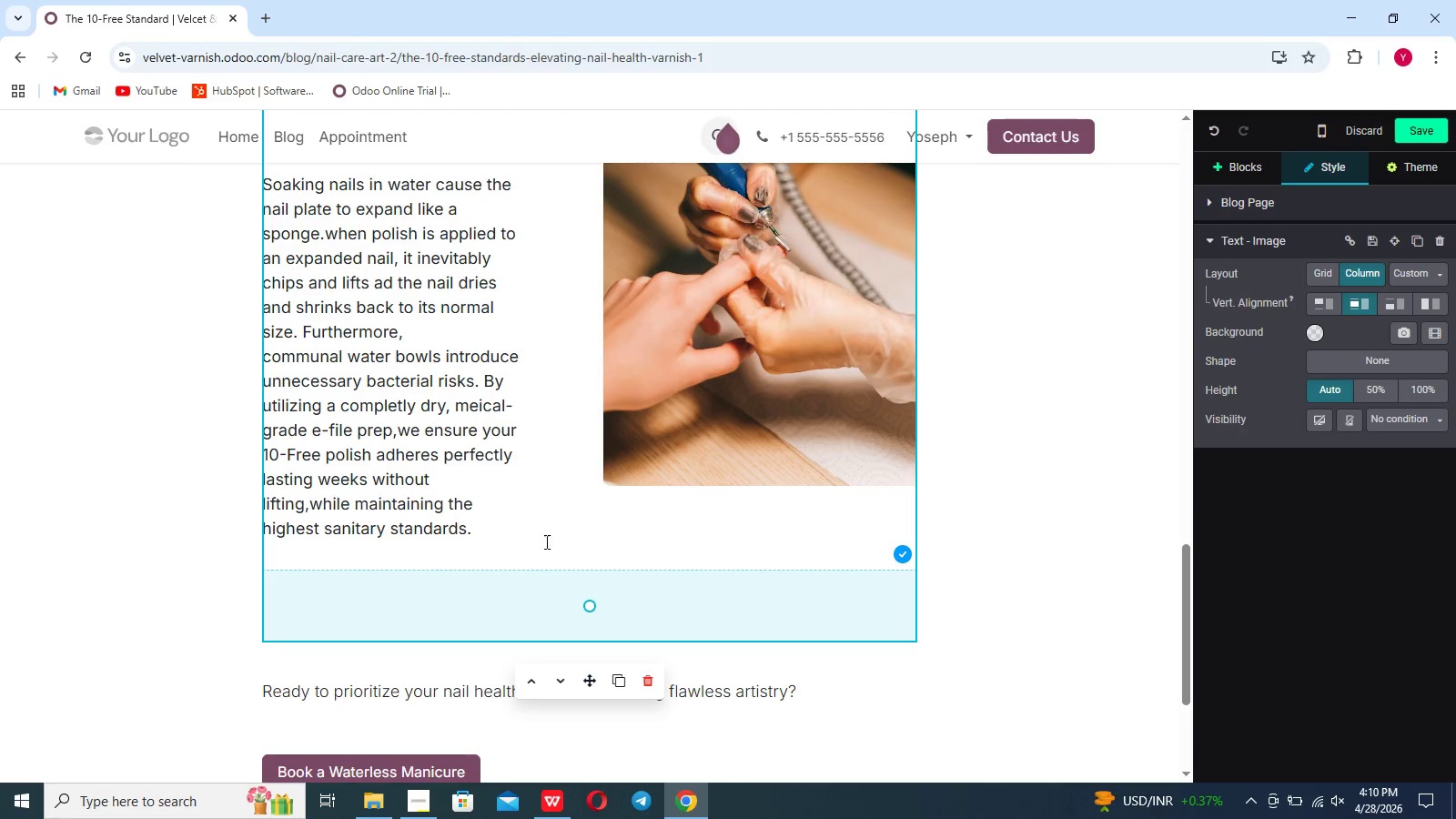 
mouse_move([531, 535])
 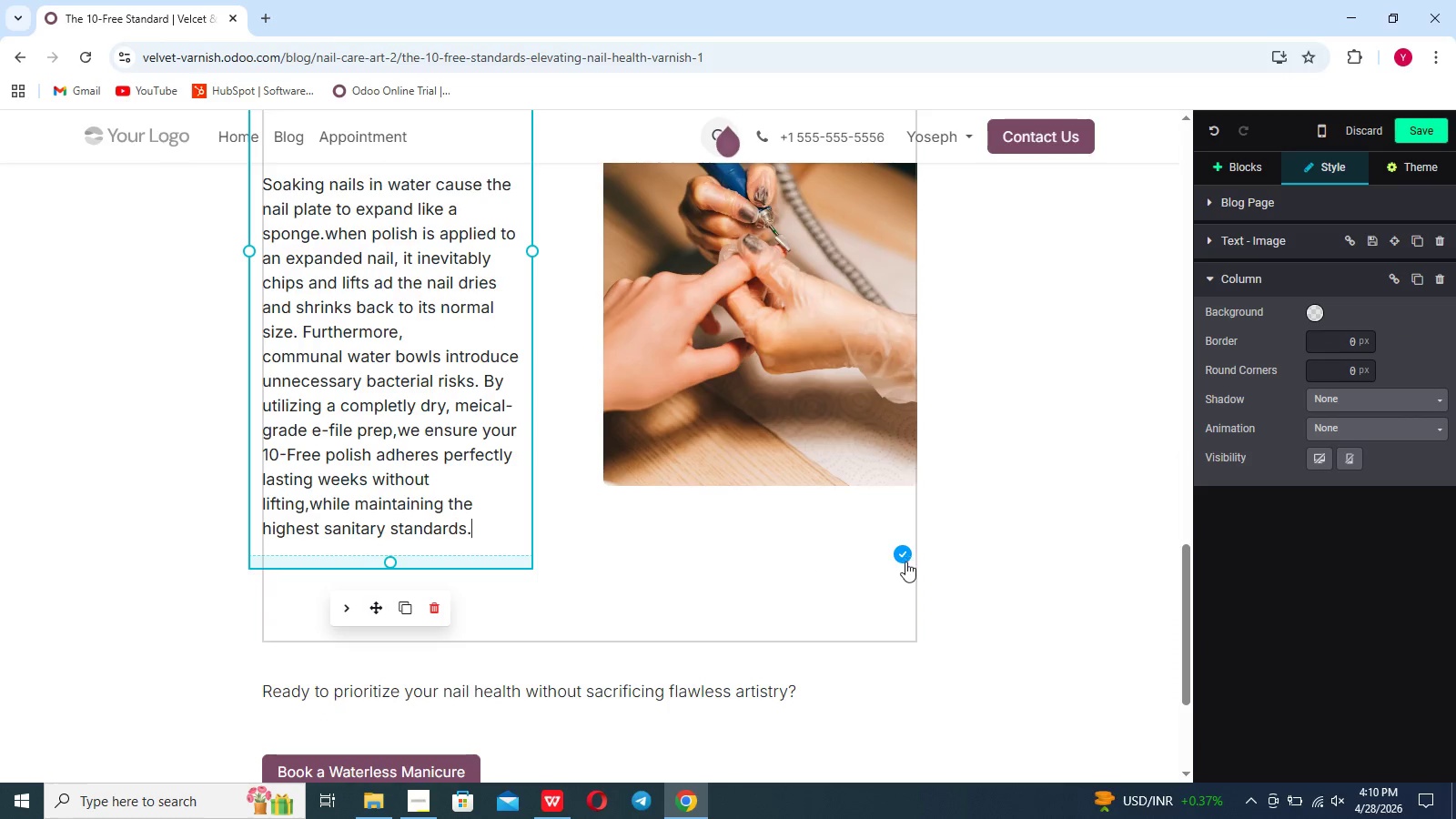 
left_click([905, 560])
 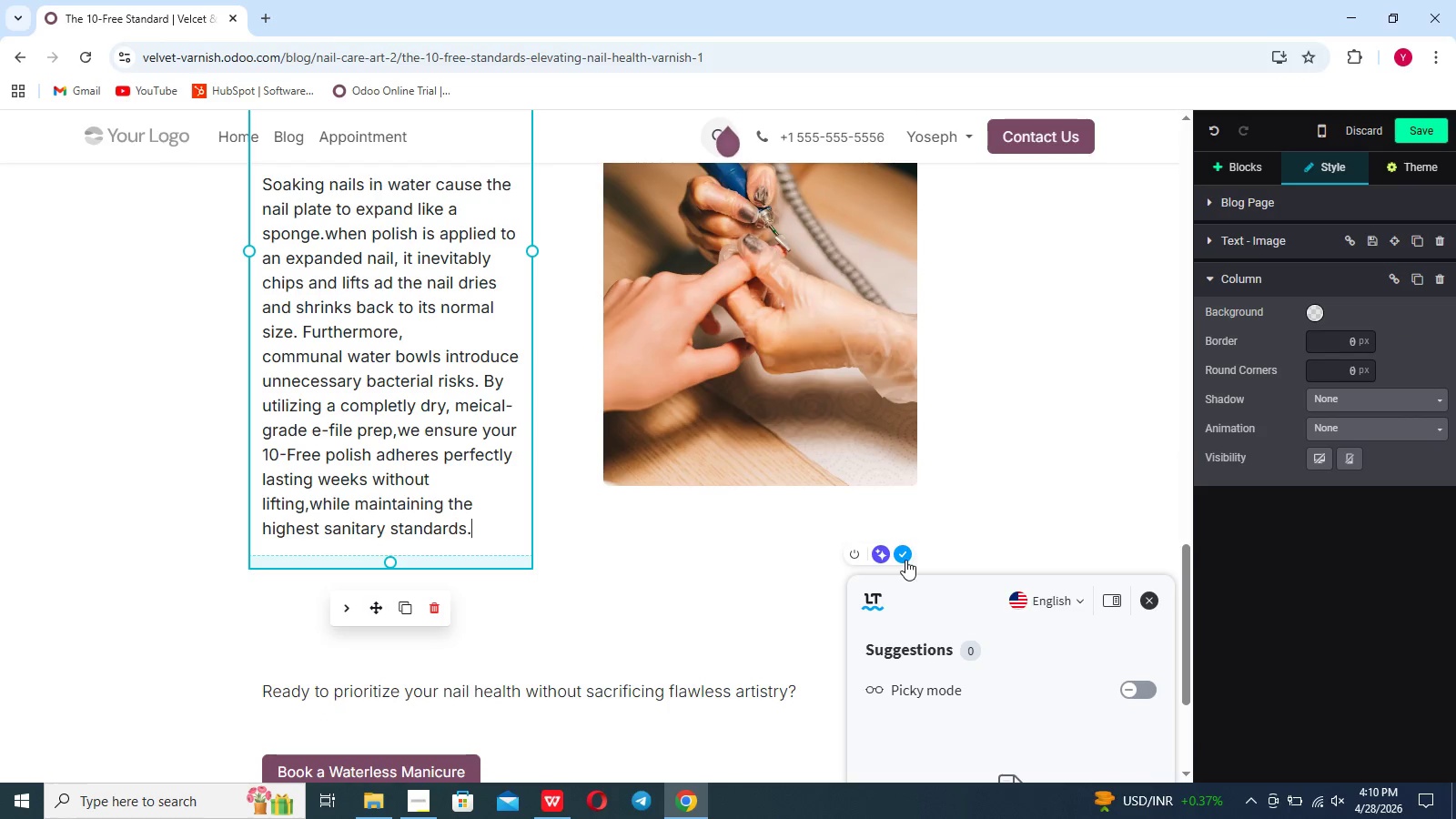 
left_click([905, 560])
 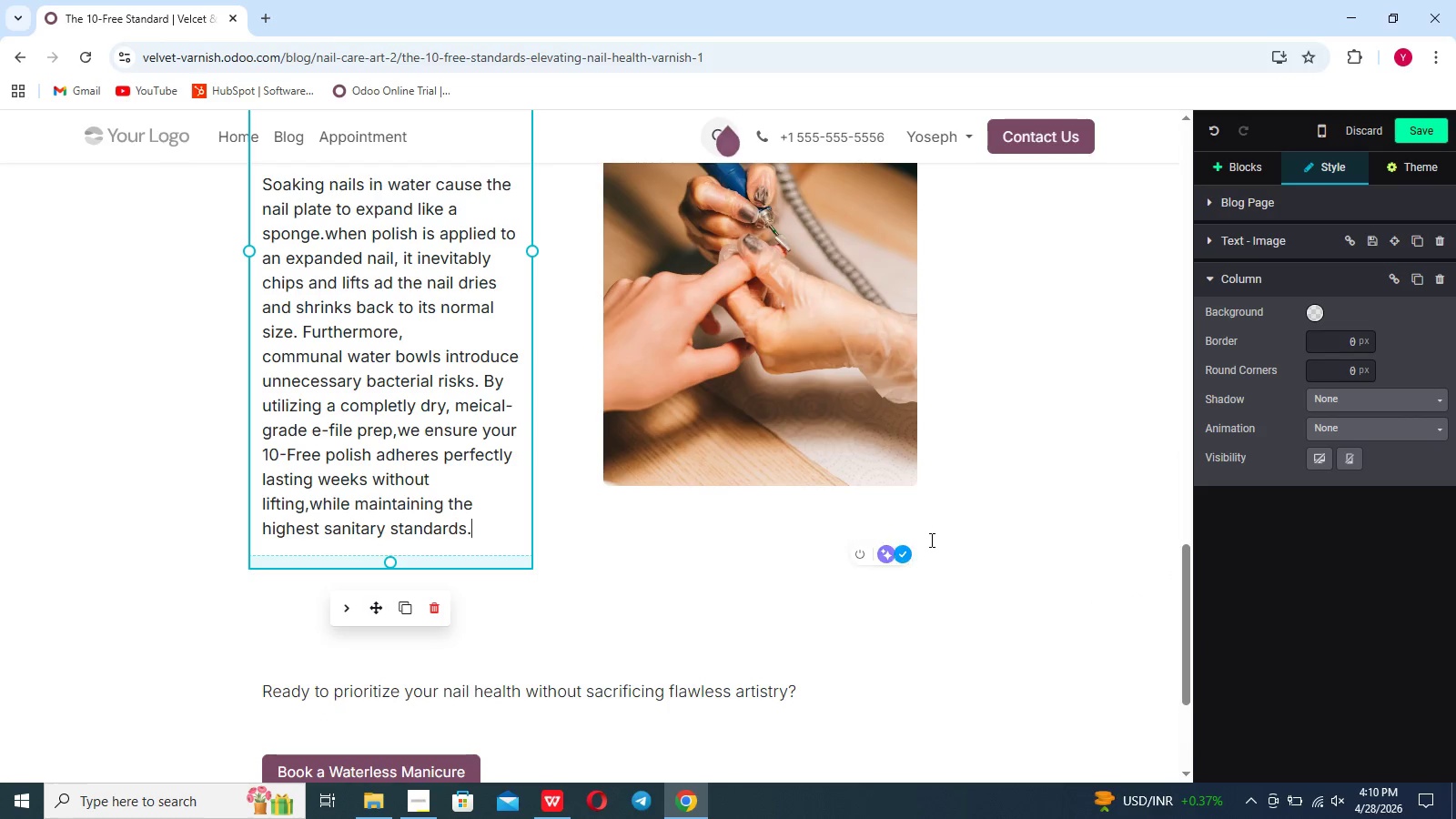 
left_click([1095, 470])
 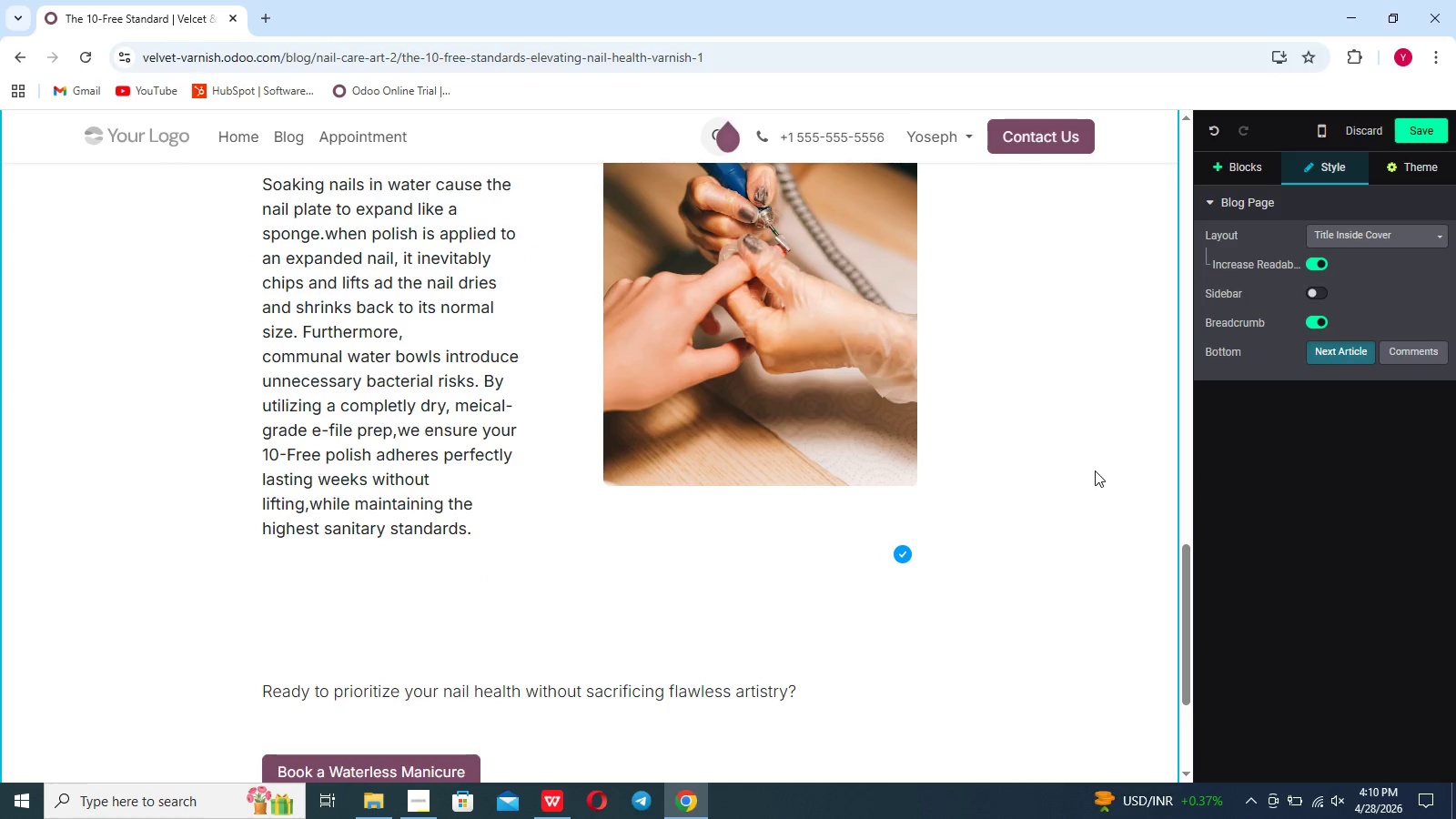 
scroll: coordinate [1095, 470], scroll_direction: up, amount: 52.0
 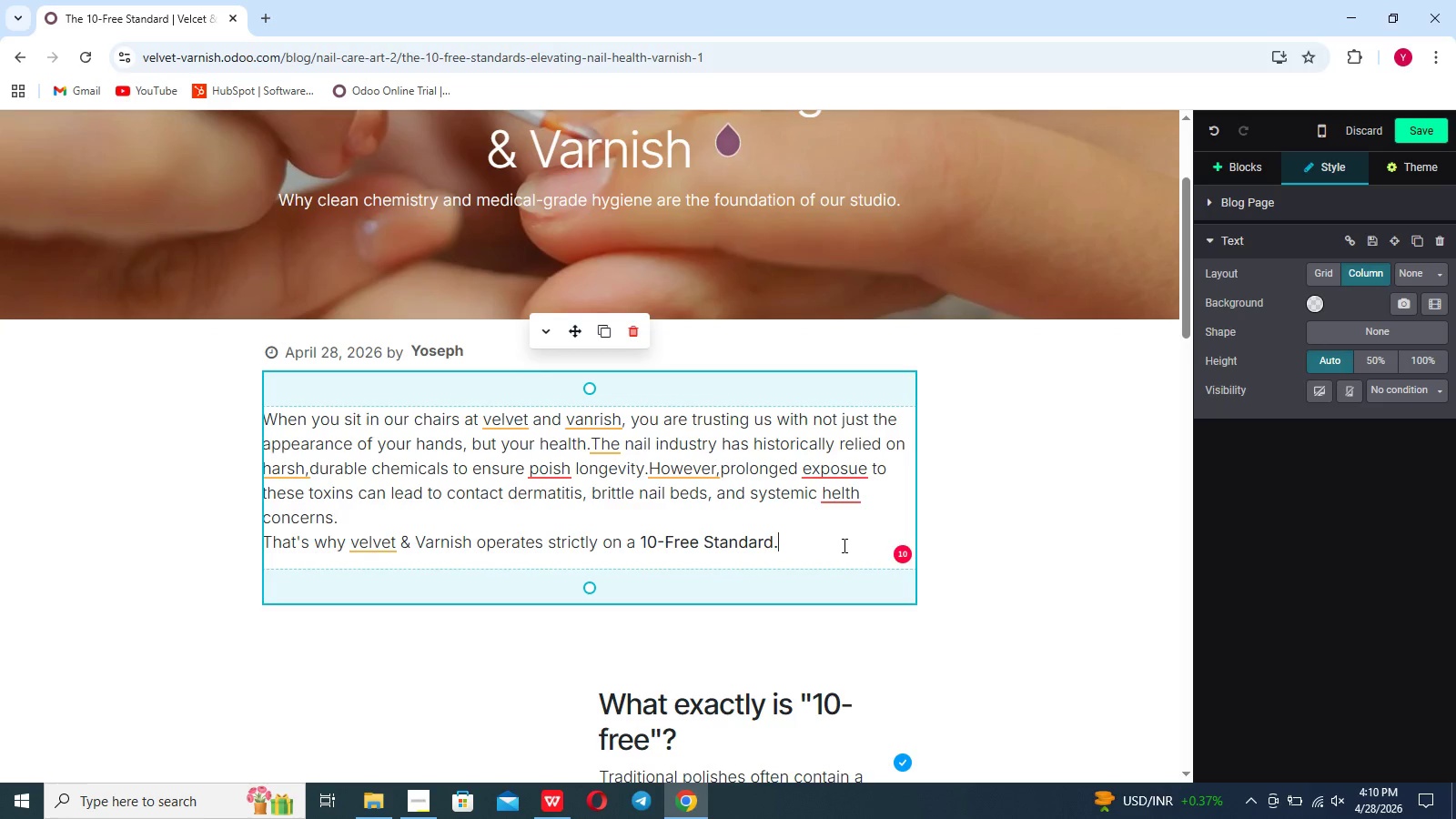 
left_click([900, 551])
 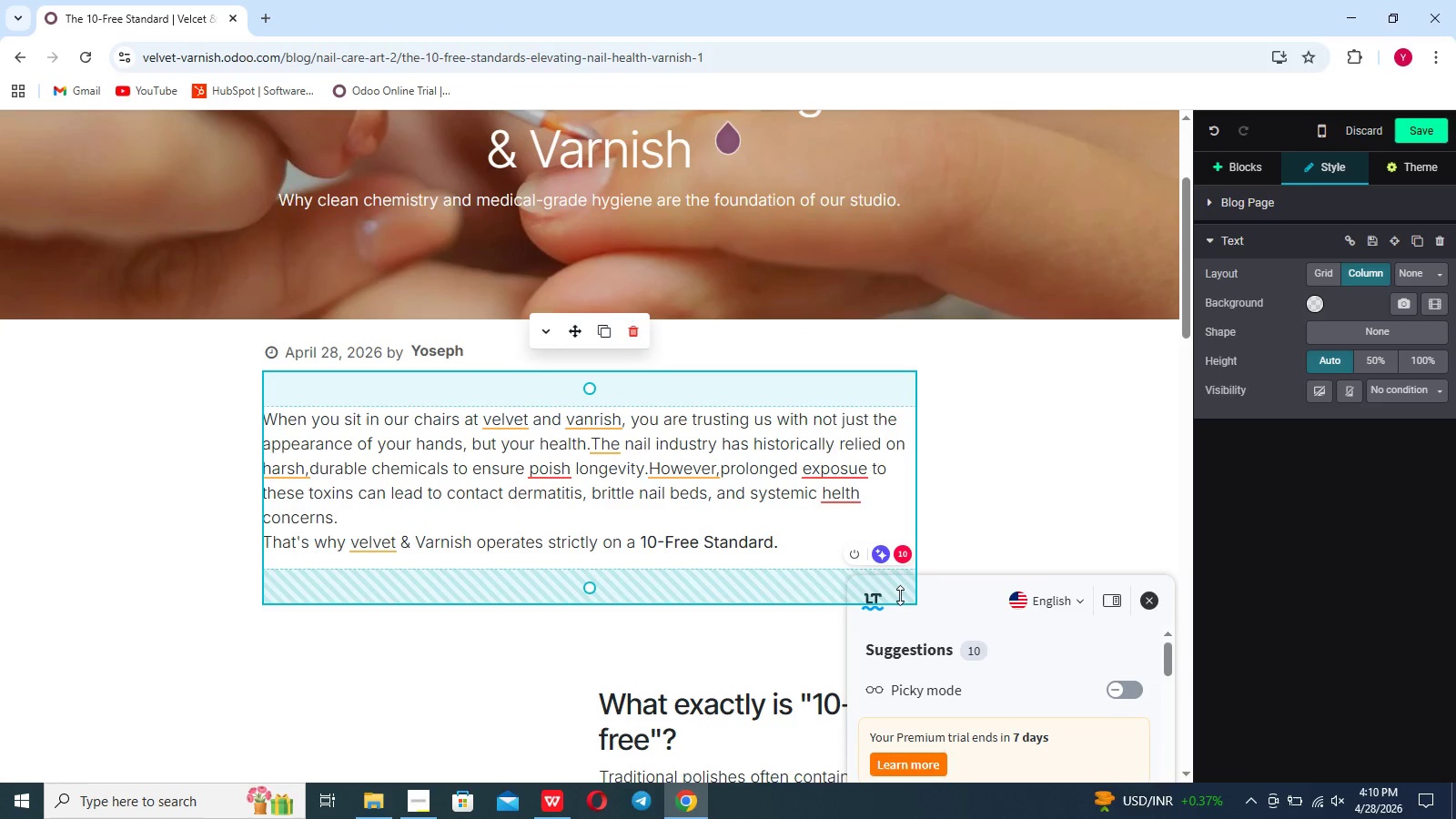 
scroll: coordinate [934, 595], scroll_direction: down, amount: 15.0
 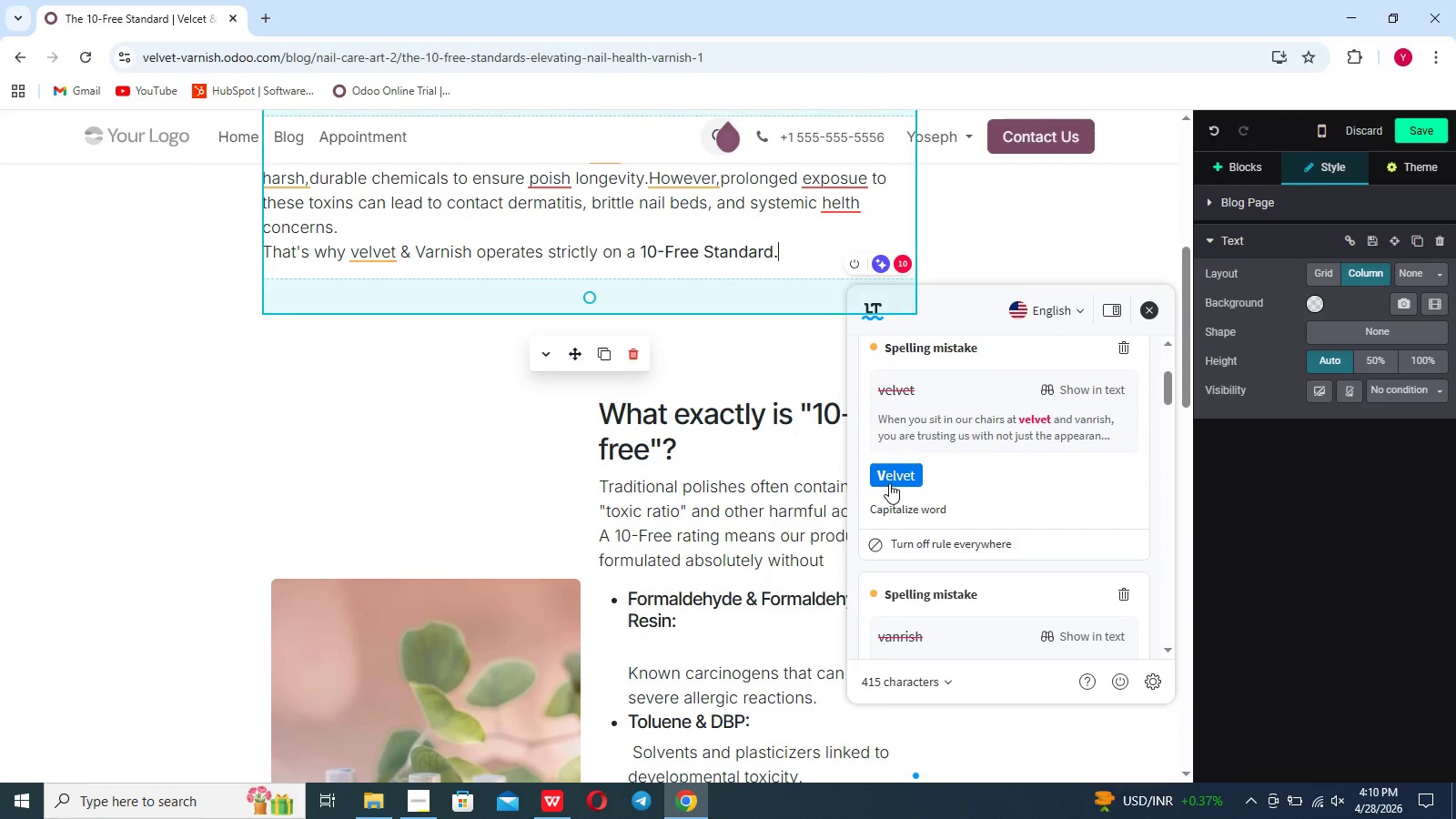 
left_click([889, 480])
 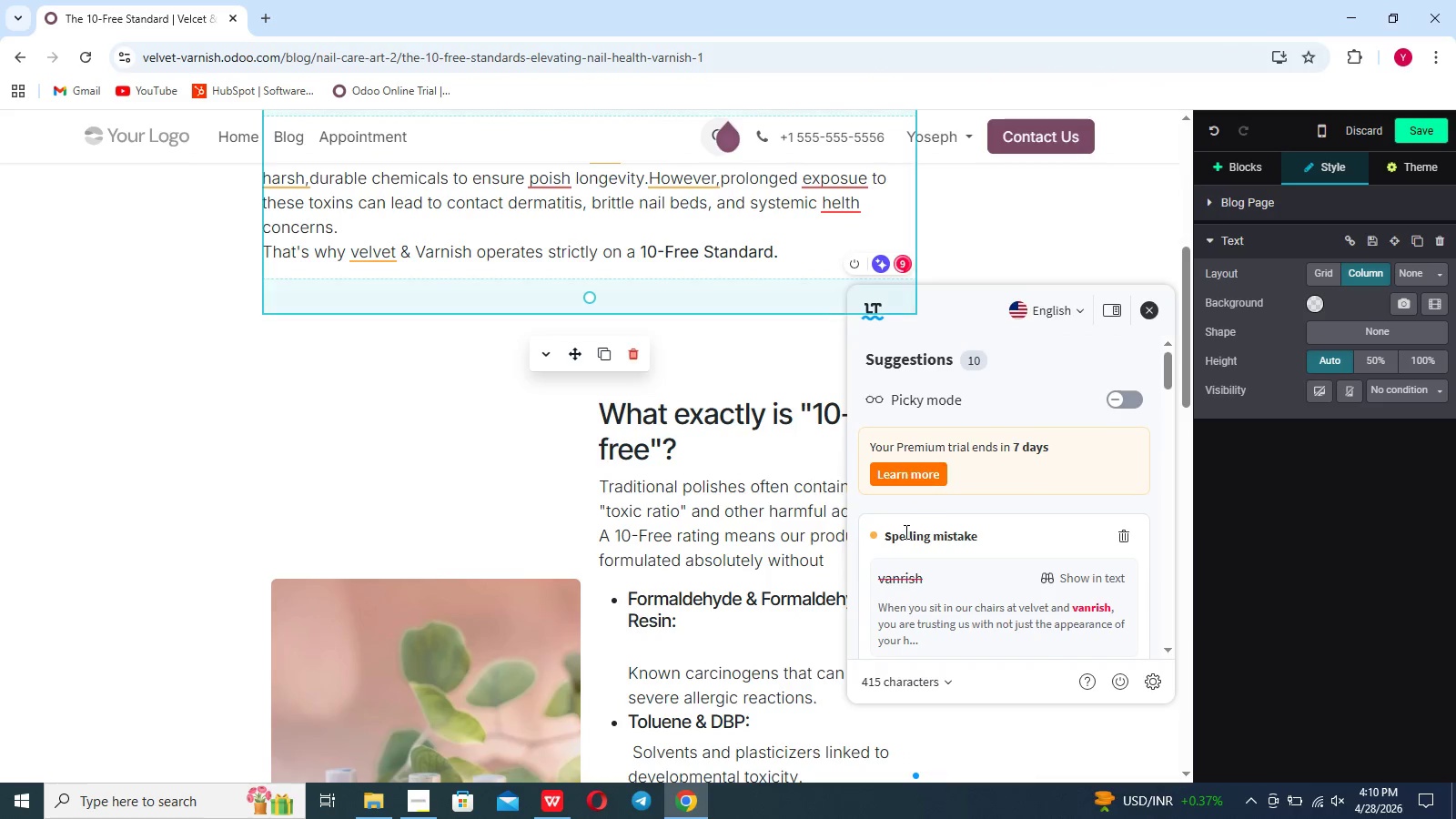 
scroll: coordinate [905, 532], scroll_direction: down, amount: 4.0
 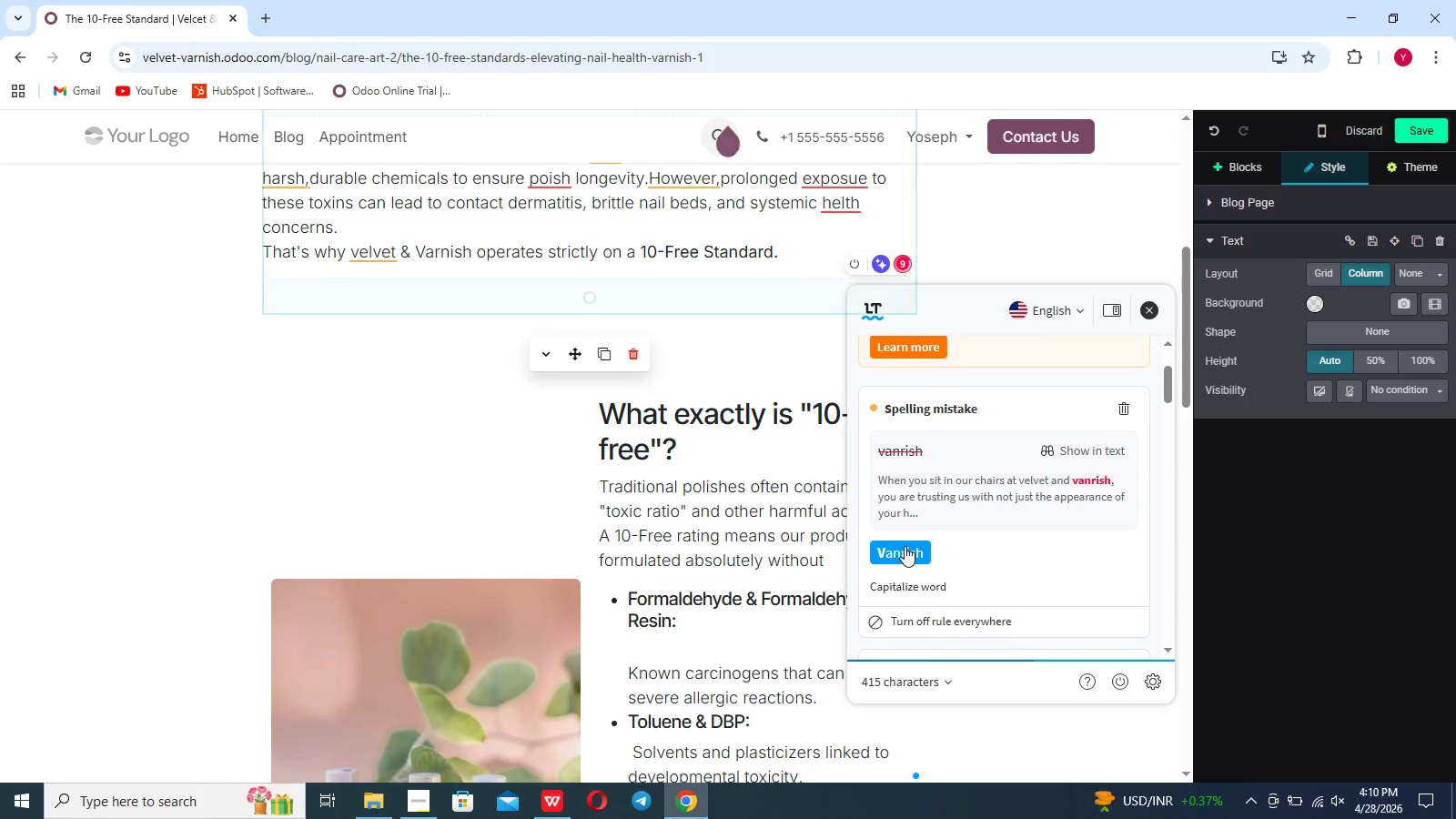 
left_click([905, 547])
 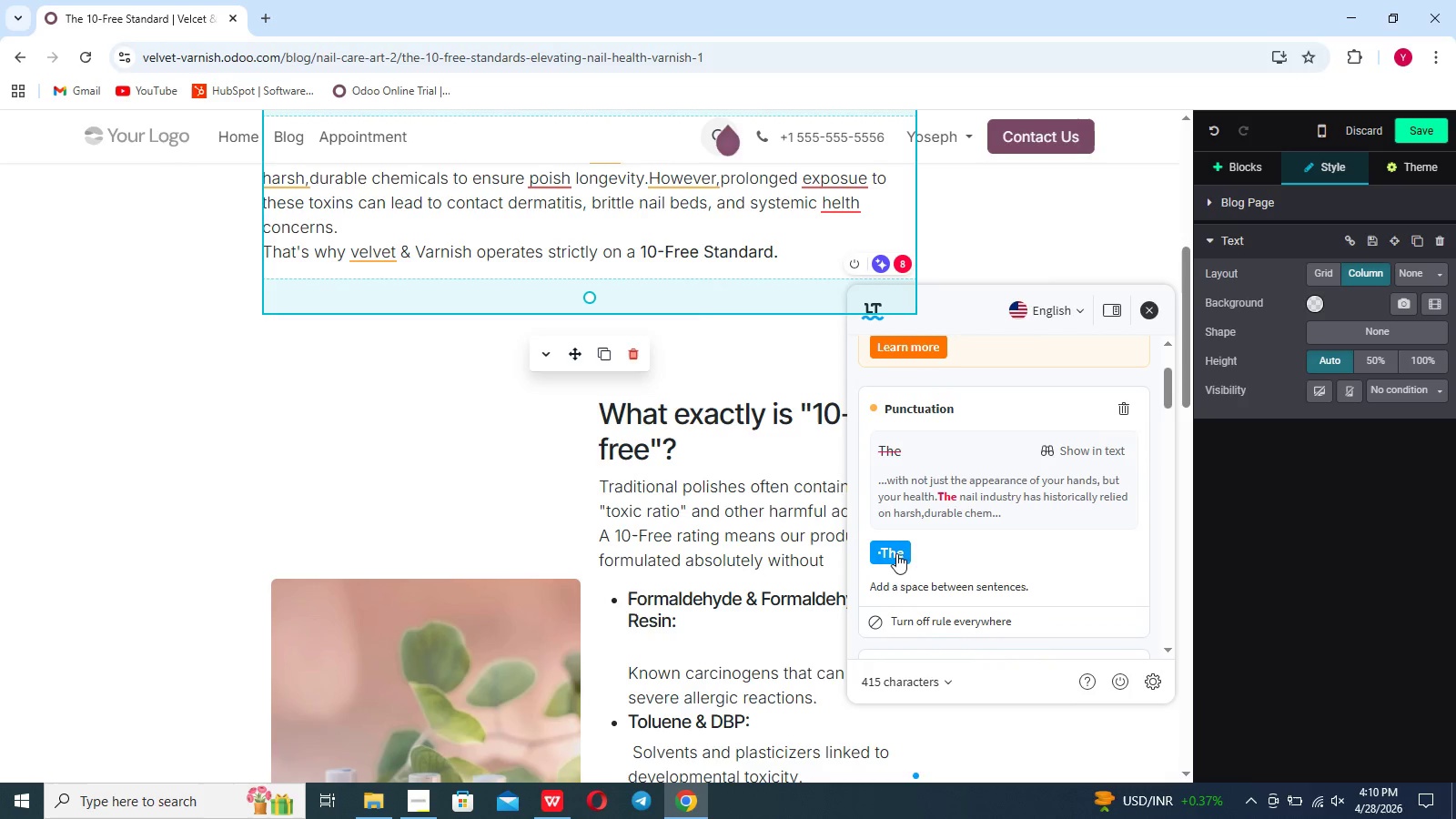 
left_click([890, 550])
 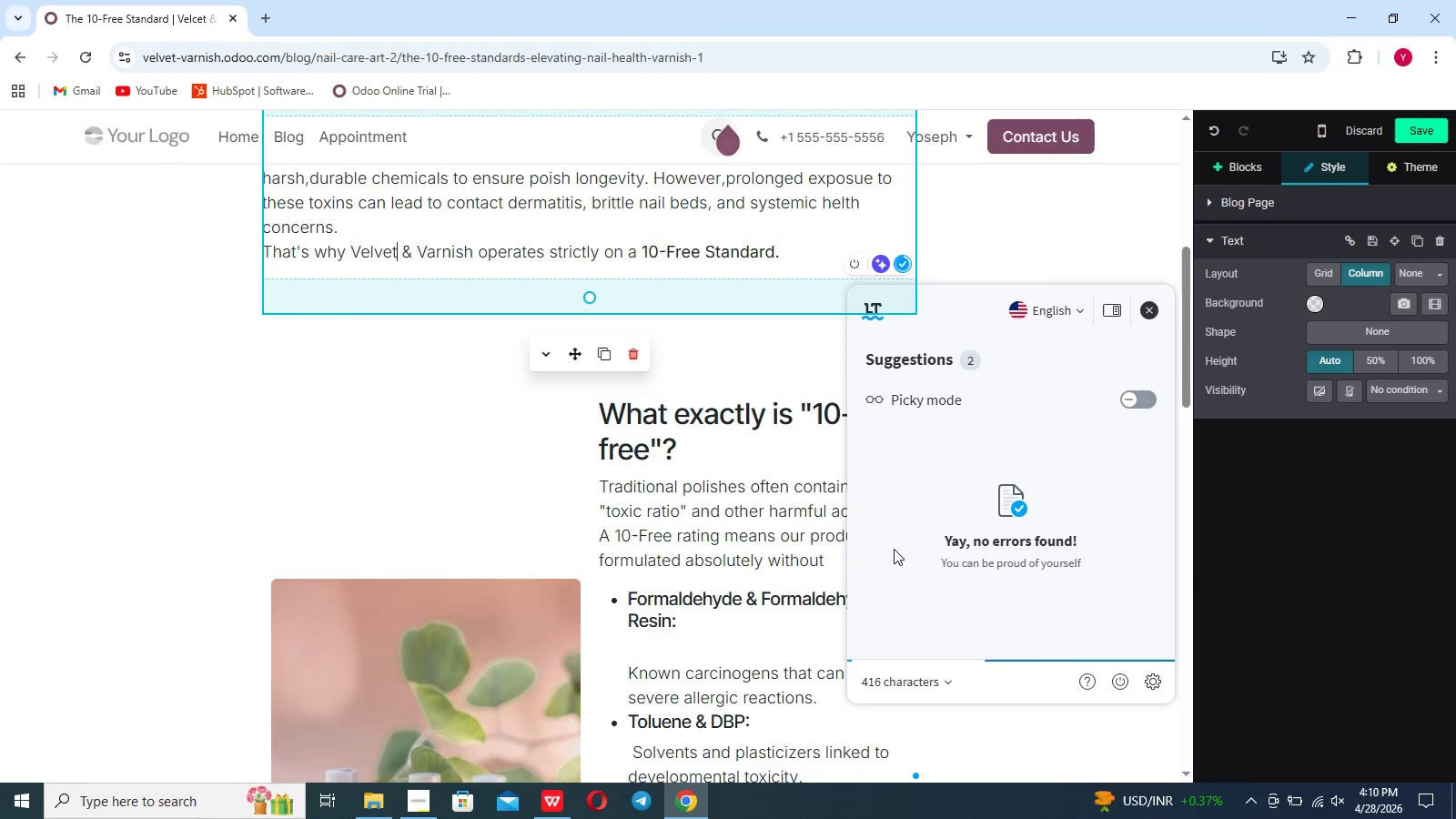 
wait(5.02)
 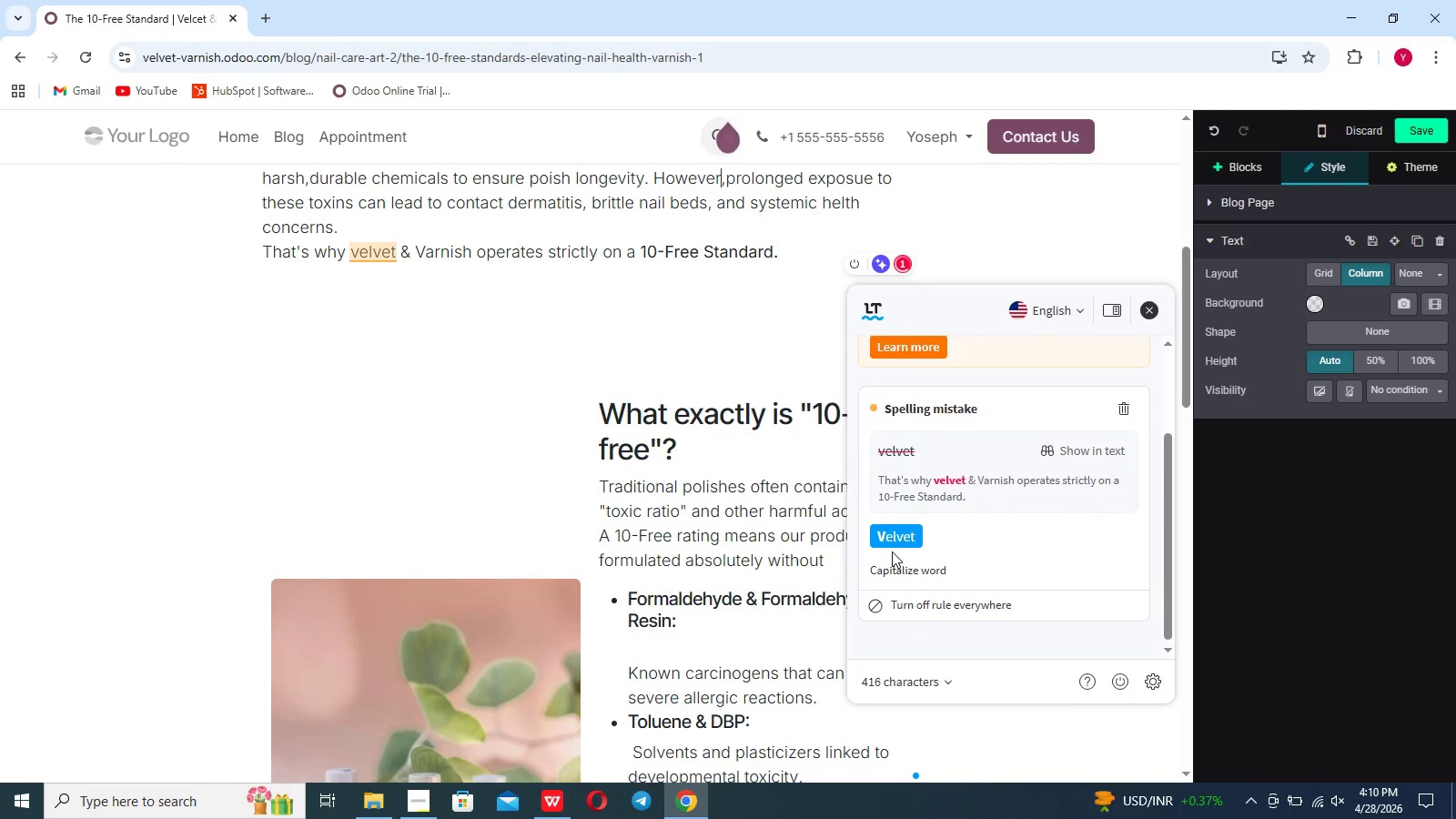 
left_click([788, 368])
 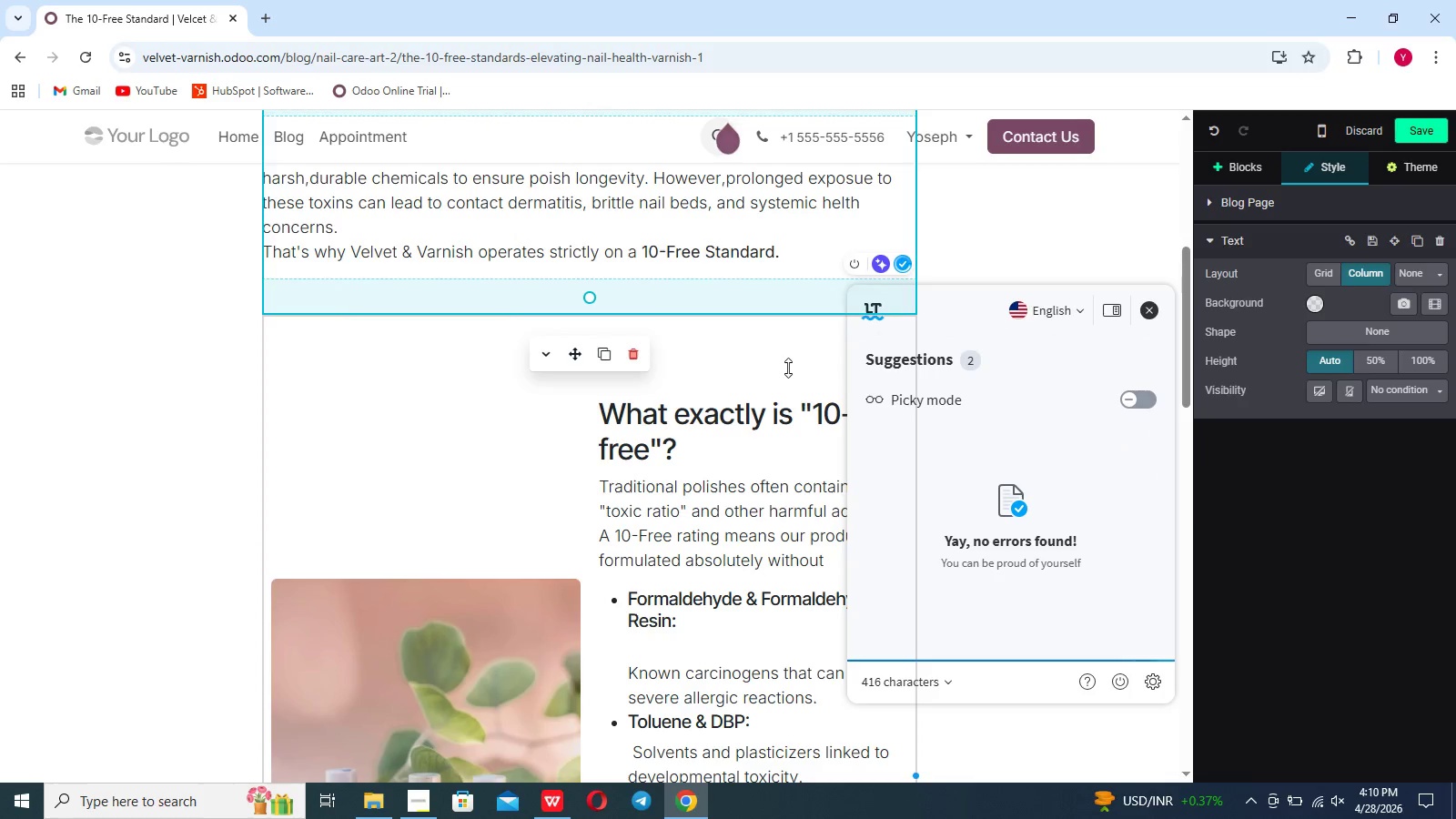 
scroll: coordinate [1016, 322], scroll_direction: up, amount: 5.0
 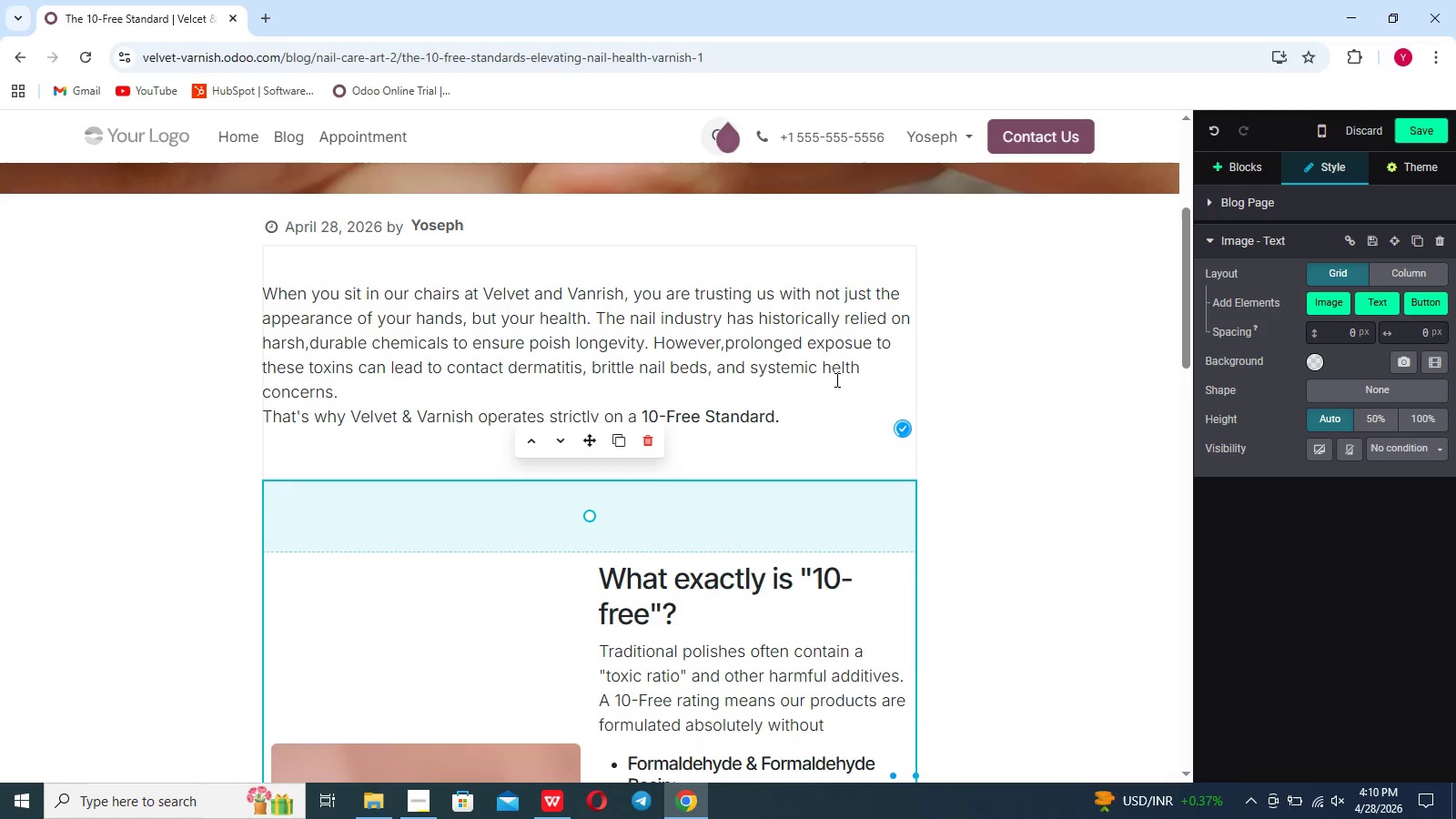 
left_click([849, 369])
 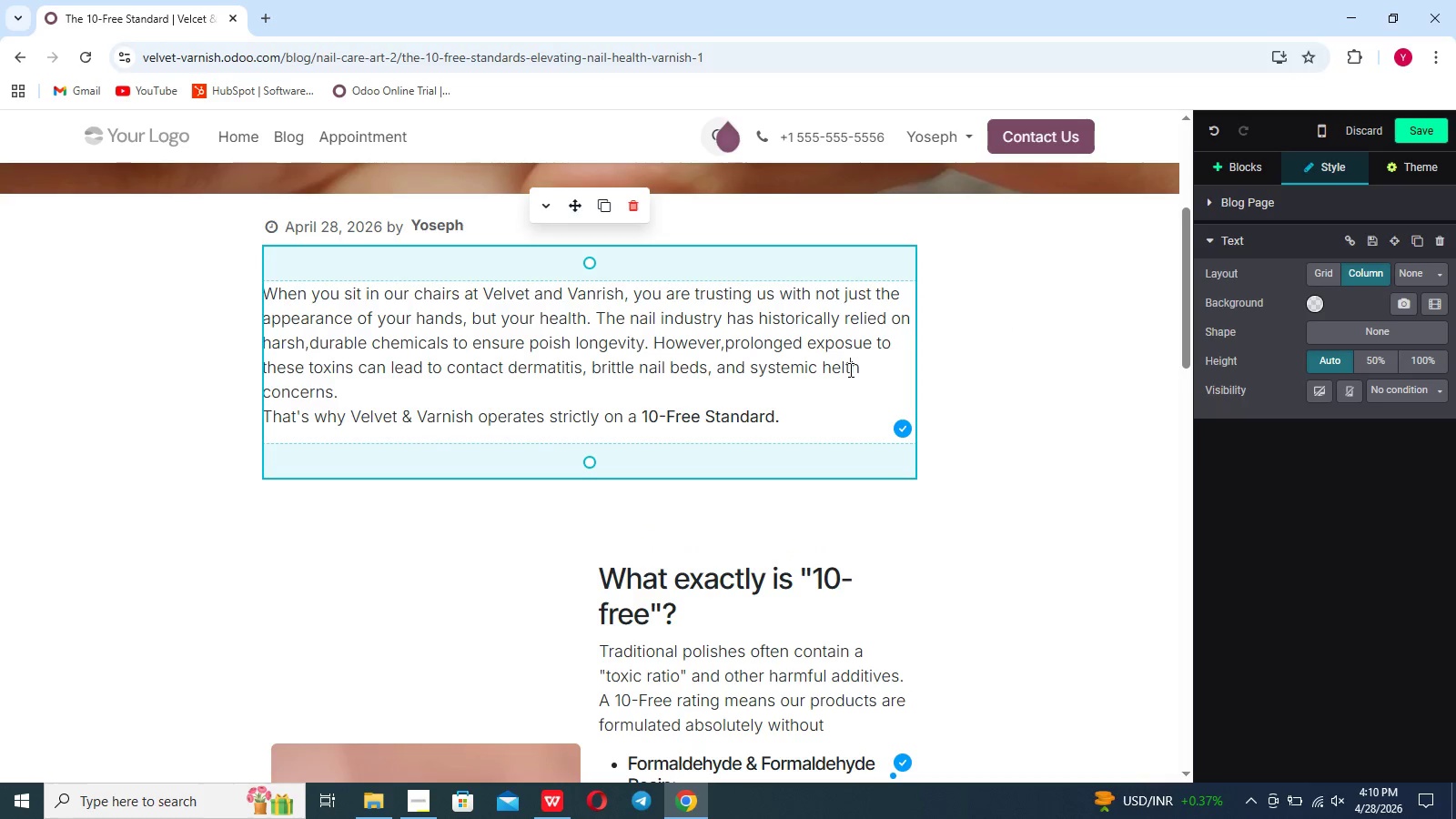 
wait(7.73)
 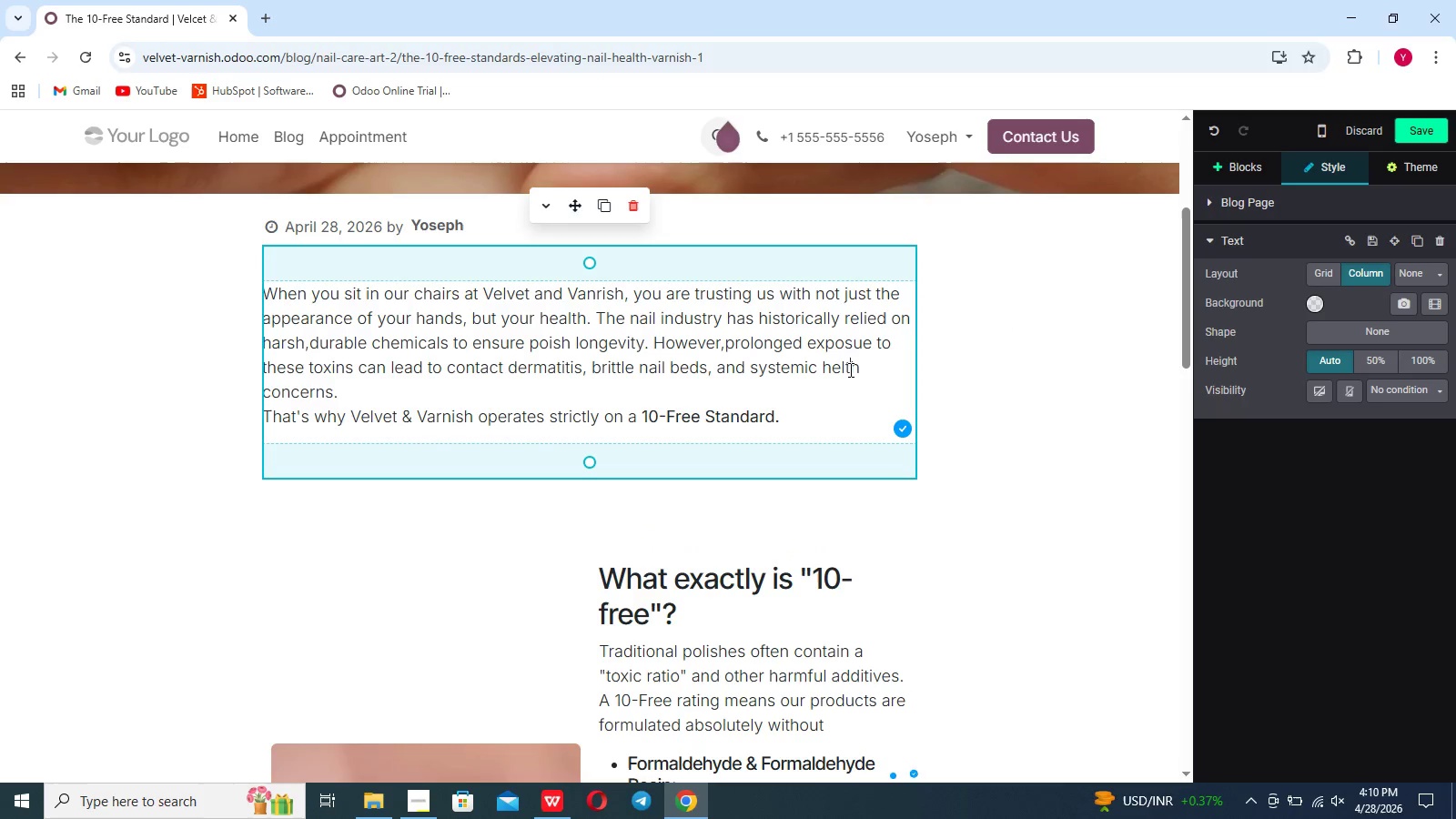 
left_click([841, 369])
 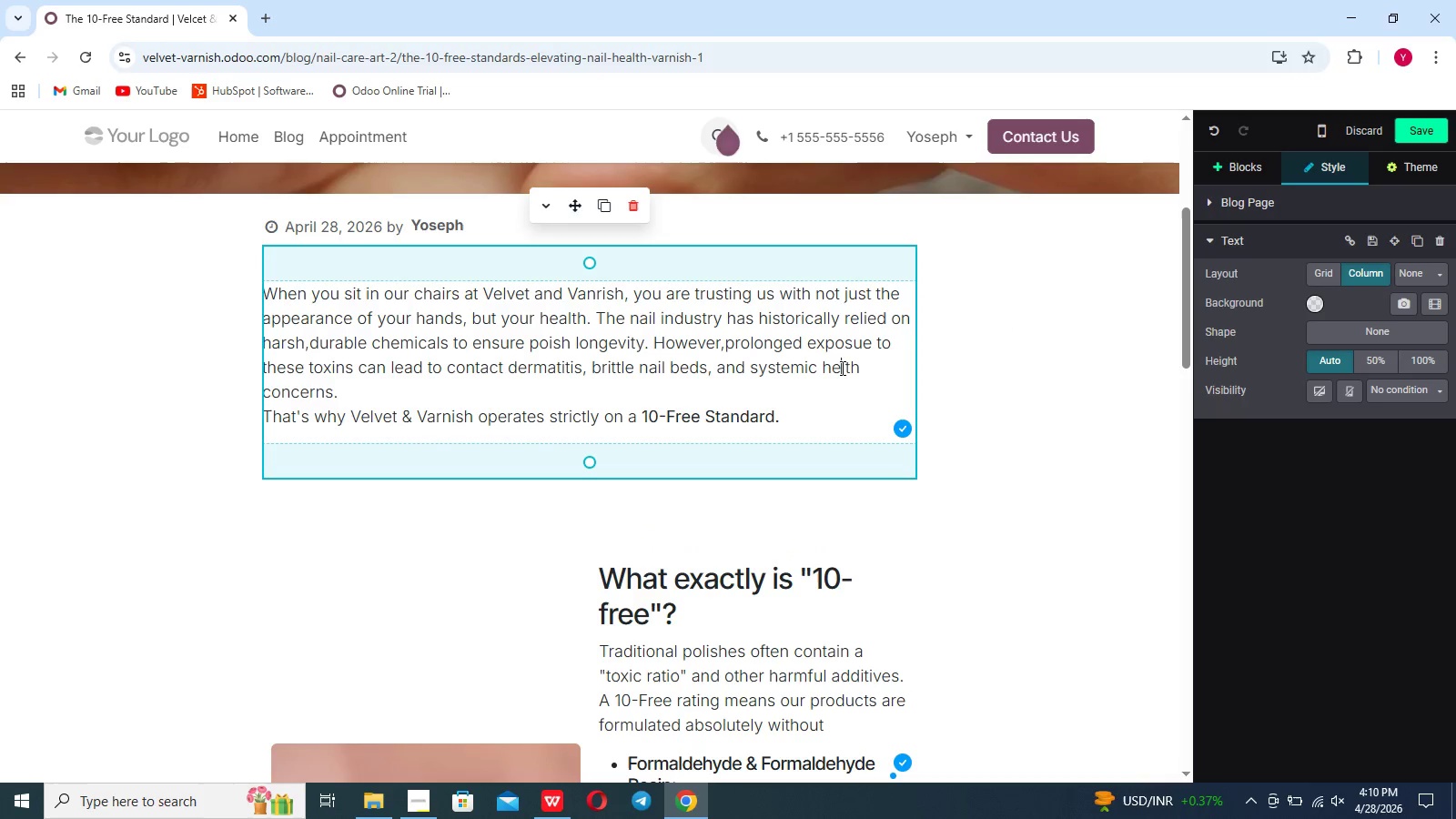 
key(A)
 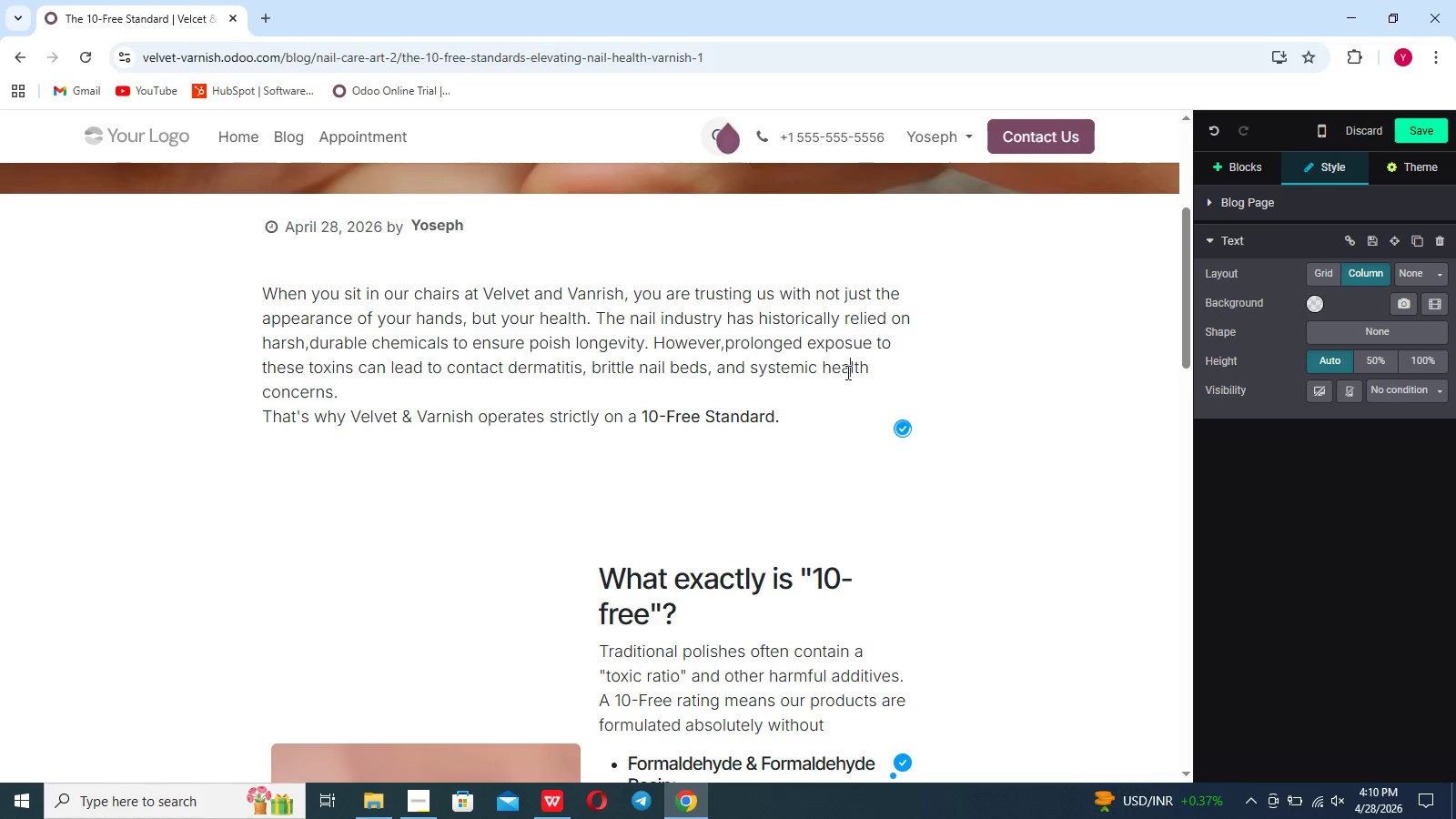 
scroll: coordinate [876, 378], scroll_direction: up, amount: 4.0
 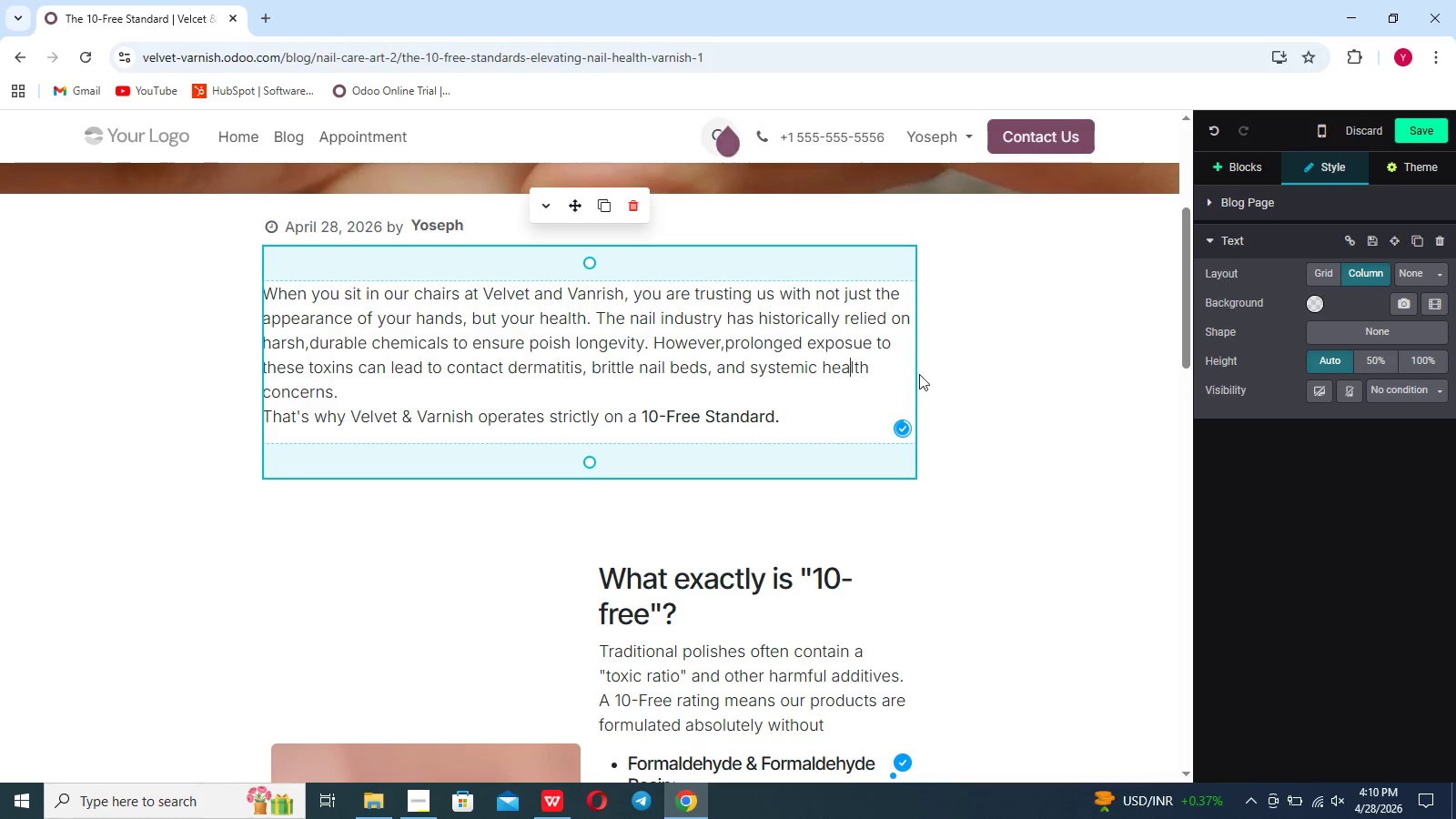 
left_click([965, 389])
 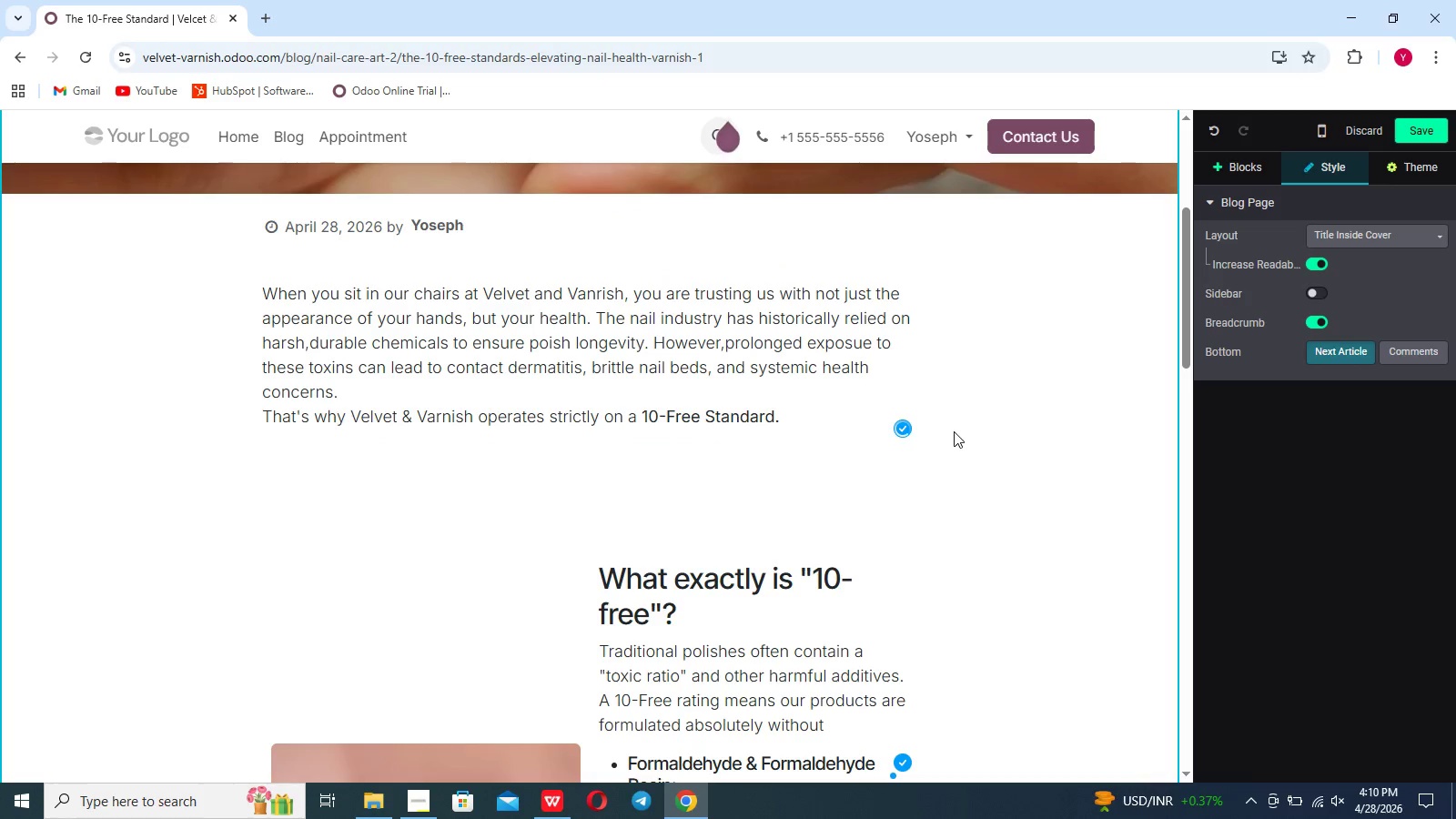 
scroll: coordinate [954, 431], scroll_direction: down, amount: 44.0
 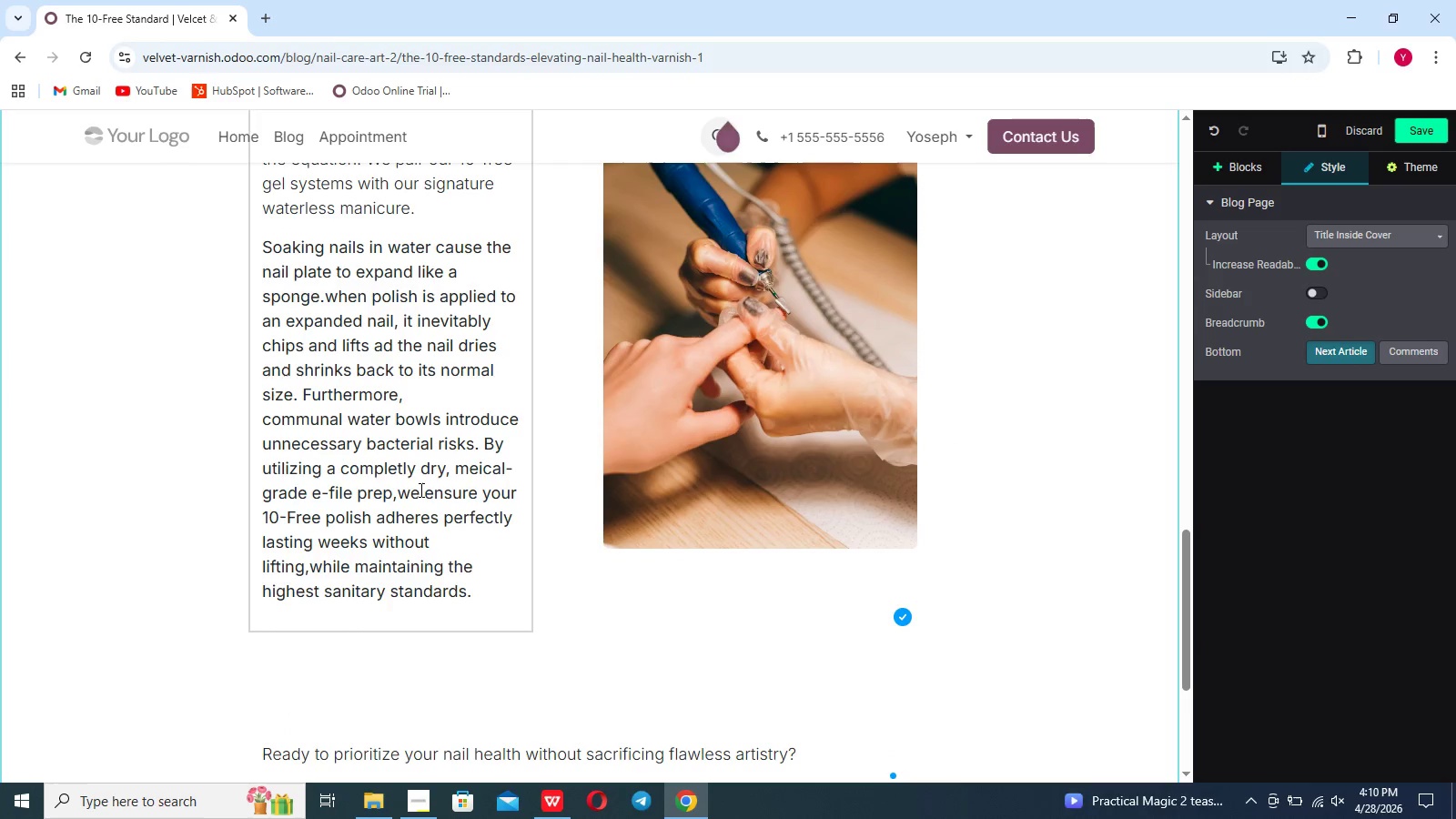 
left_click([412, 500])
 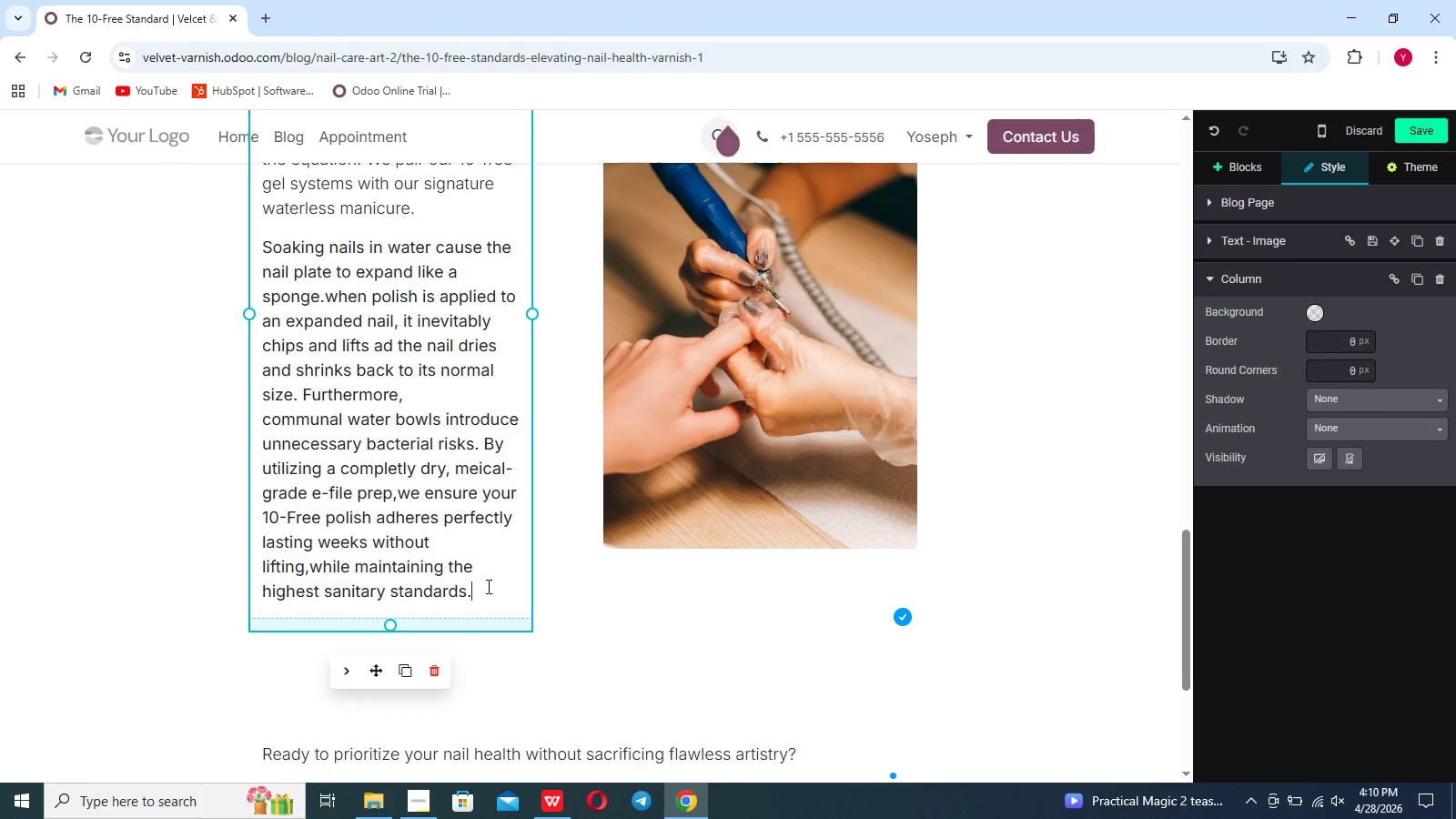 
left_click([674, 627])
 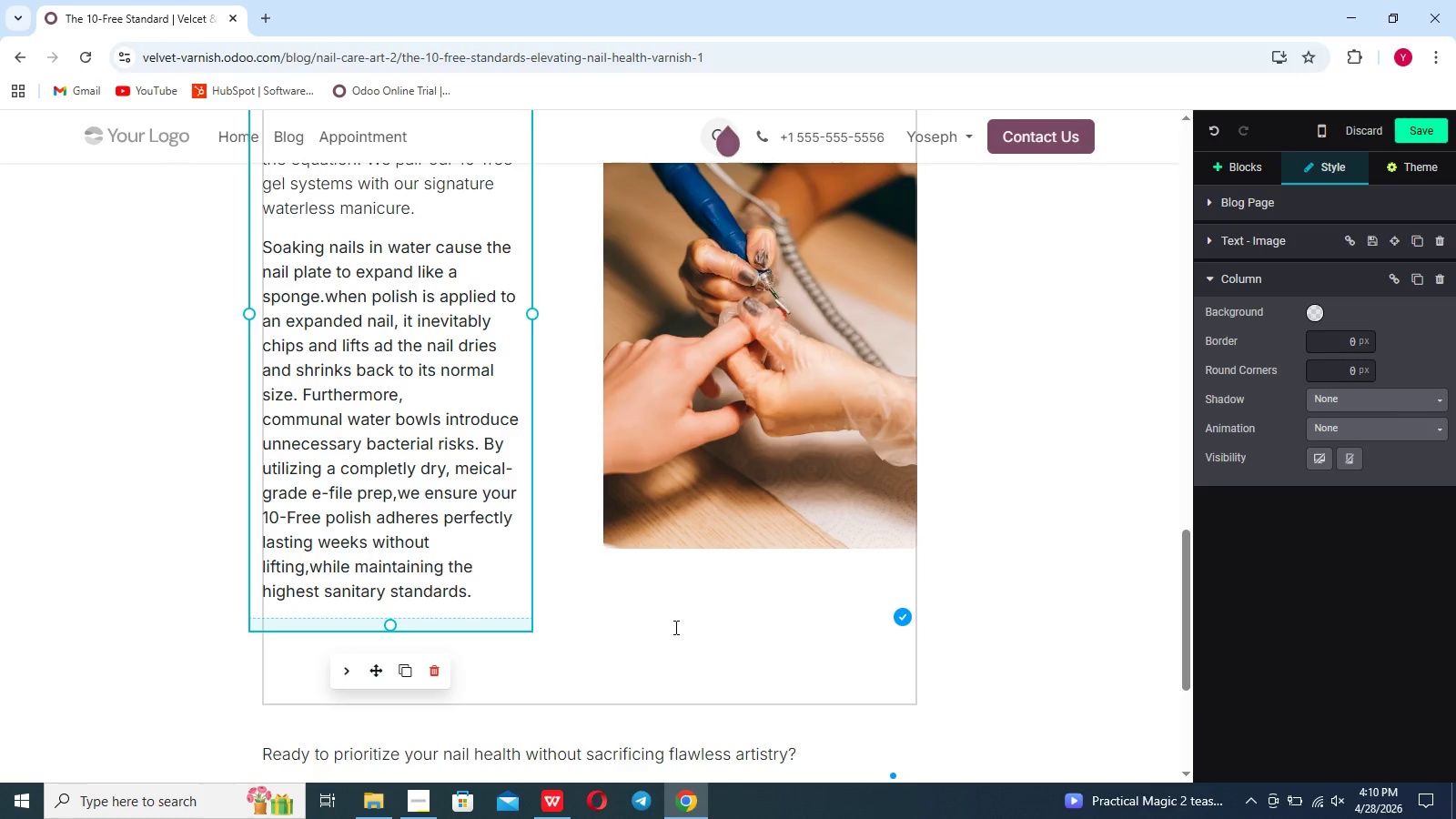 
scroll: coordinate [674, 627], scroll_direction: down, amount: 10.0
 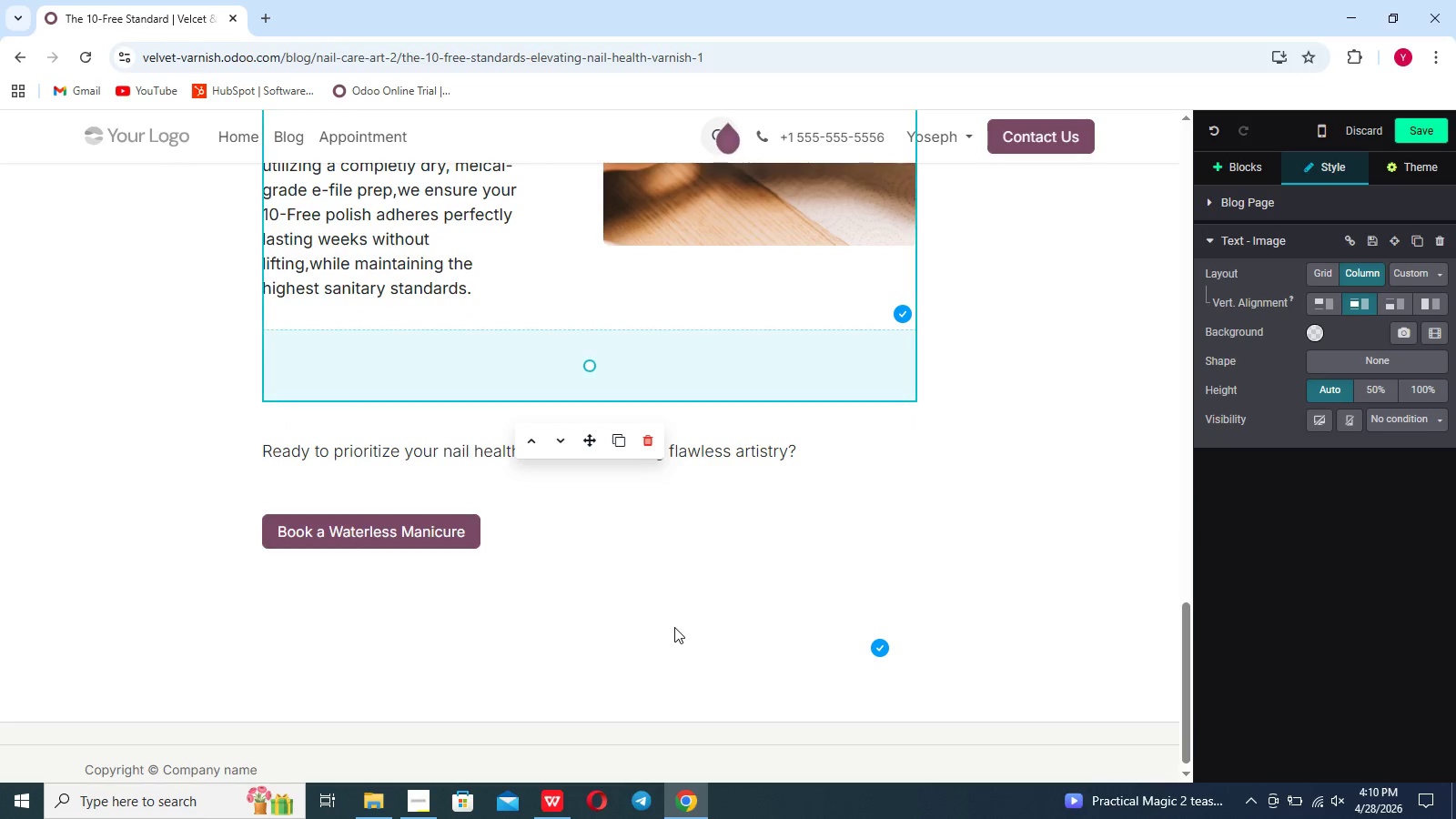 
scroll: coordinate [674, 627], scroll_direction: none, amount: 0.0
 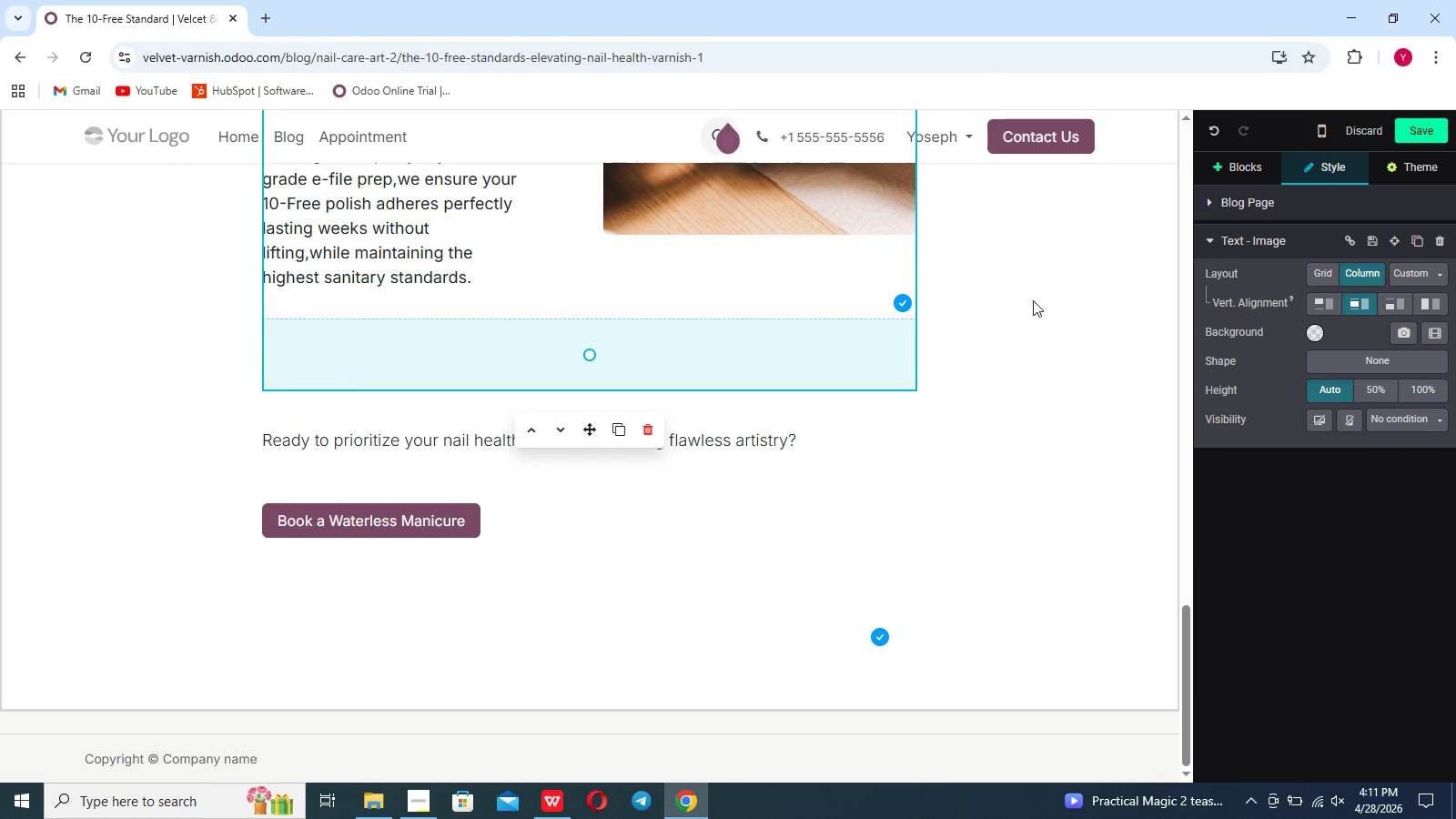 